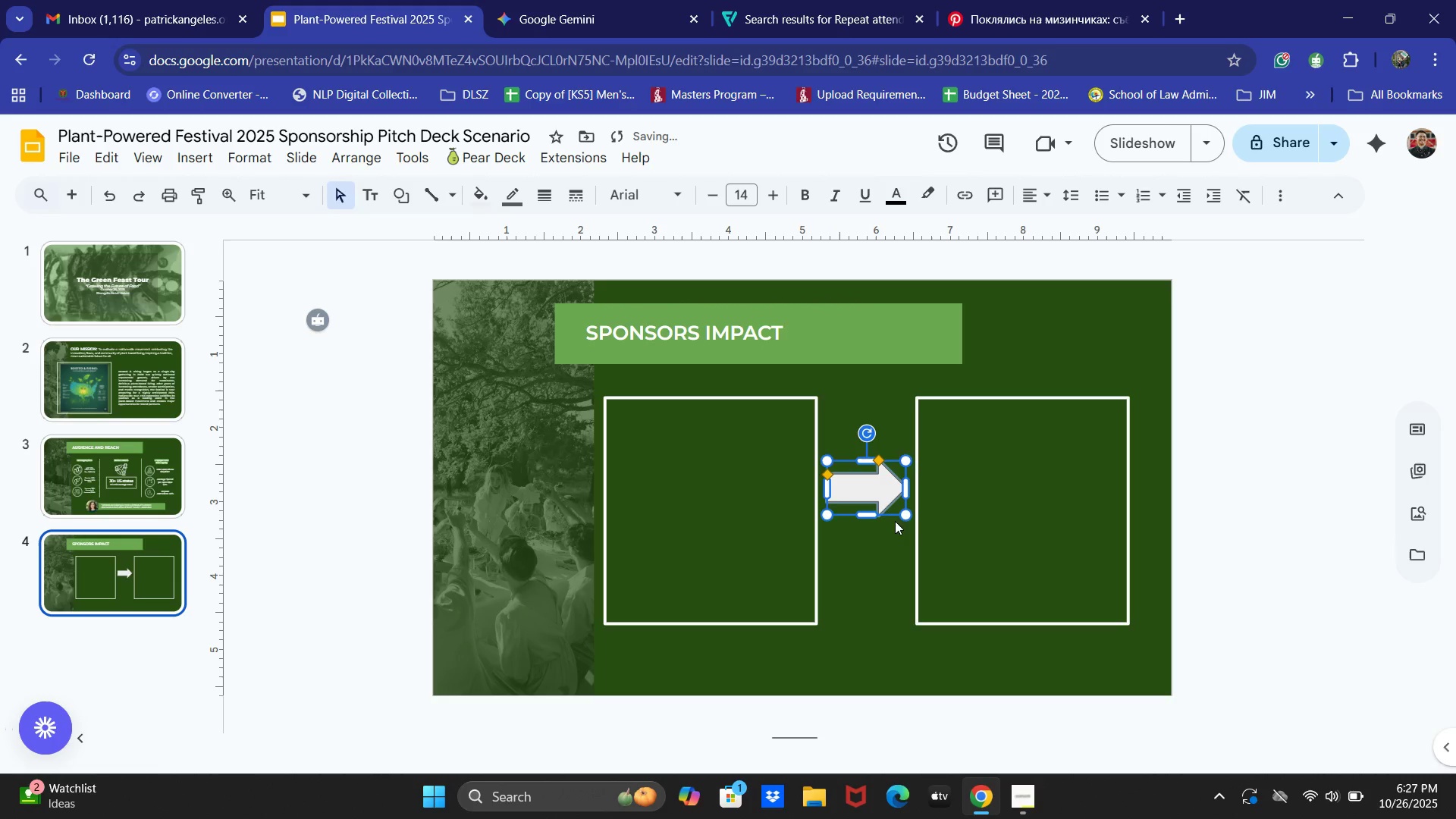 
key(Control+V)
 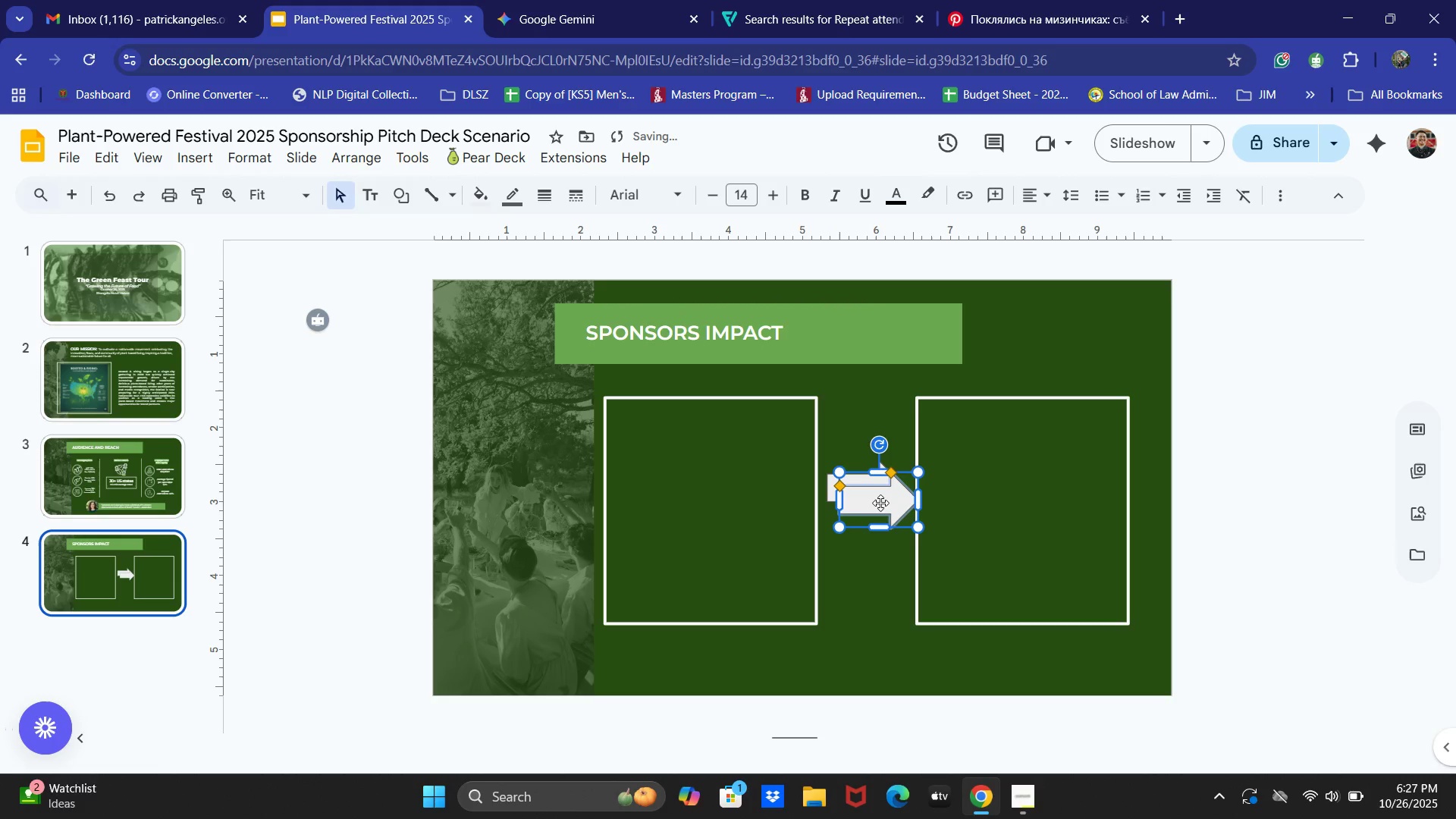 
left_click_drag(start_coordinate=[880, 502], to_coordinate=[877, 543])
 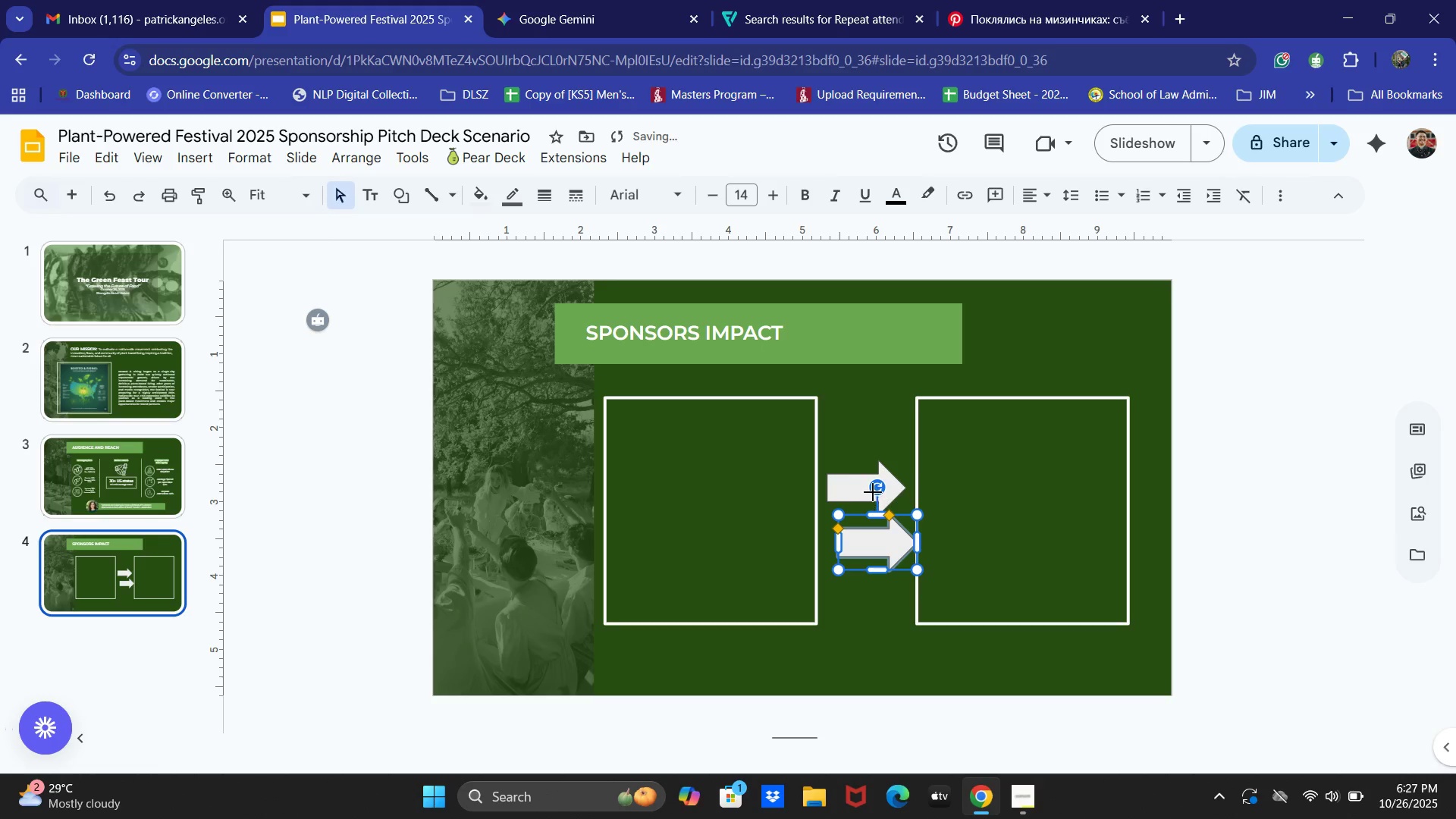 
left_click_drag(start_coordinate=[873, 492], to_coordinate=[876, 595])
 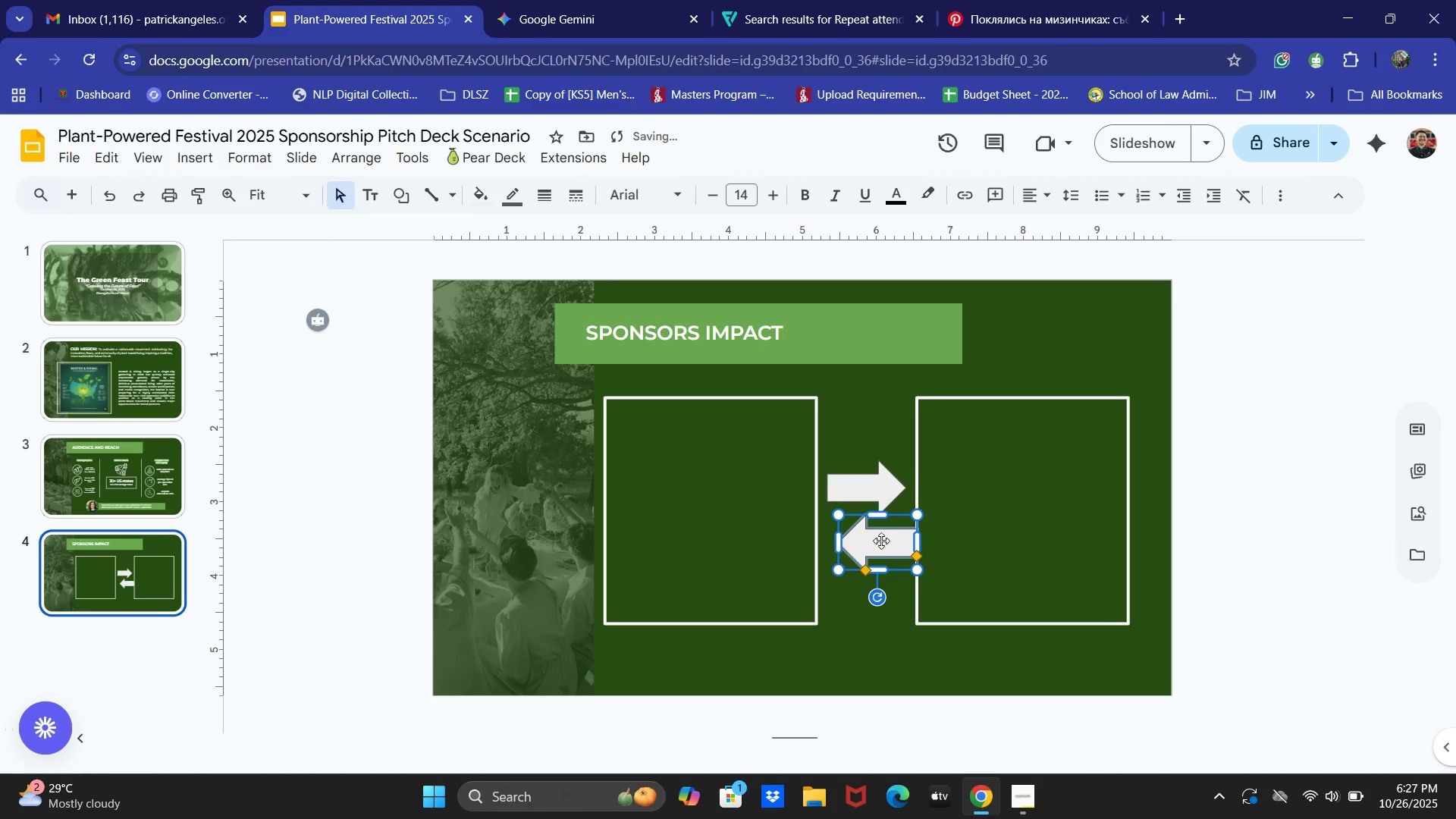 
left_click_drag(start_coordinate=[880, 538], to_coordinate=[865, 540])
 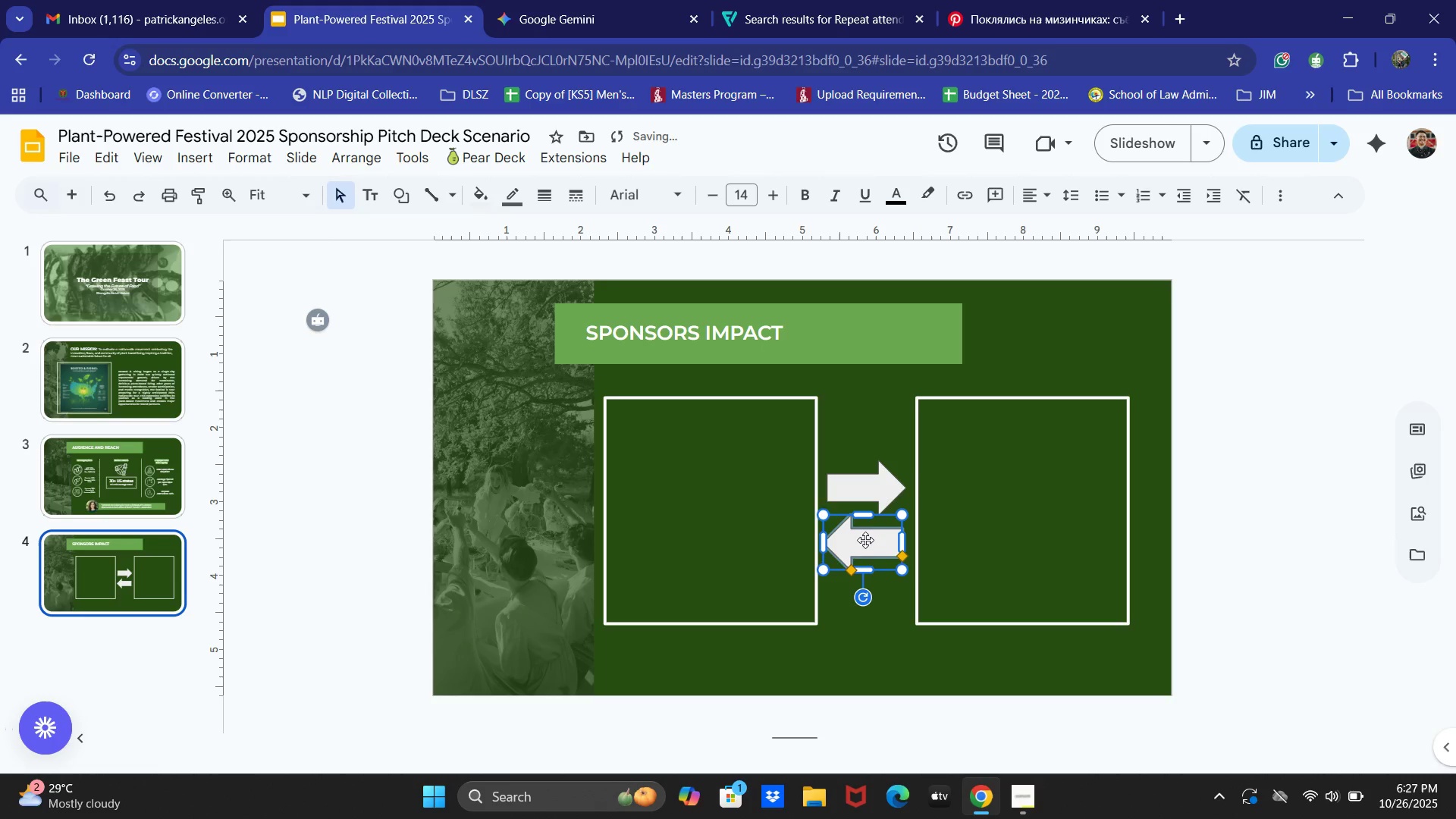 
left_click_drag(start_coordinate=[865, 540], to_coordinate=[861, 540])
 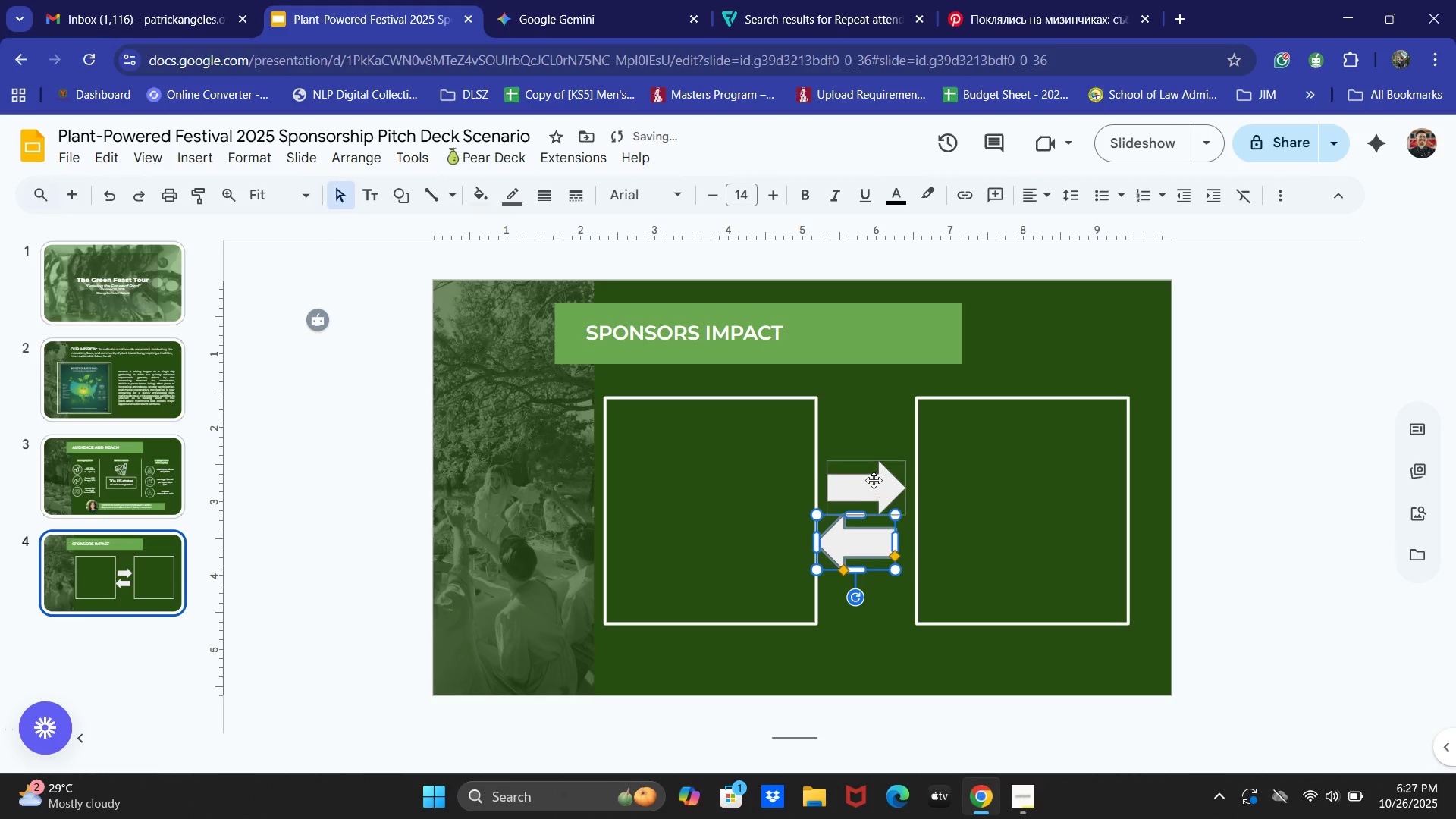 
left_click([874, 480])
 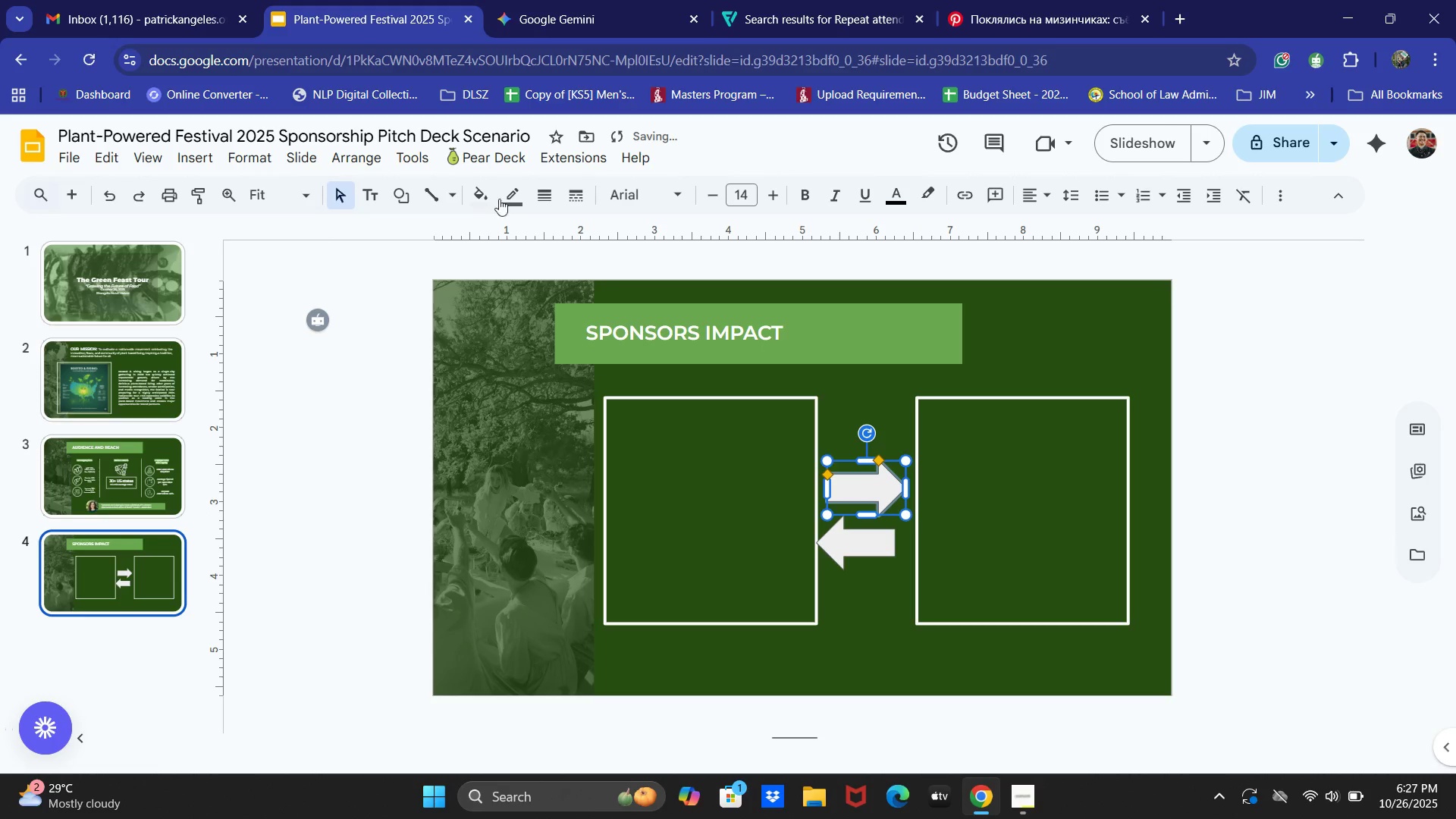 
left_click([478, 190])
 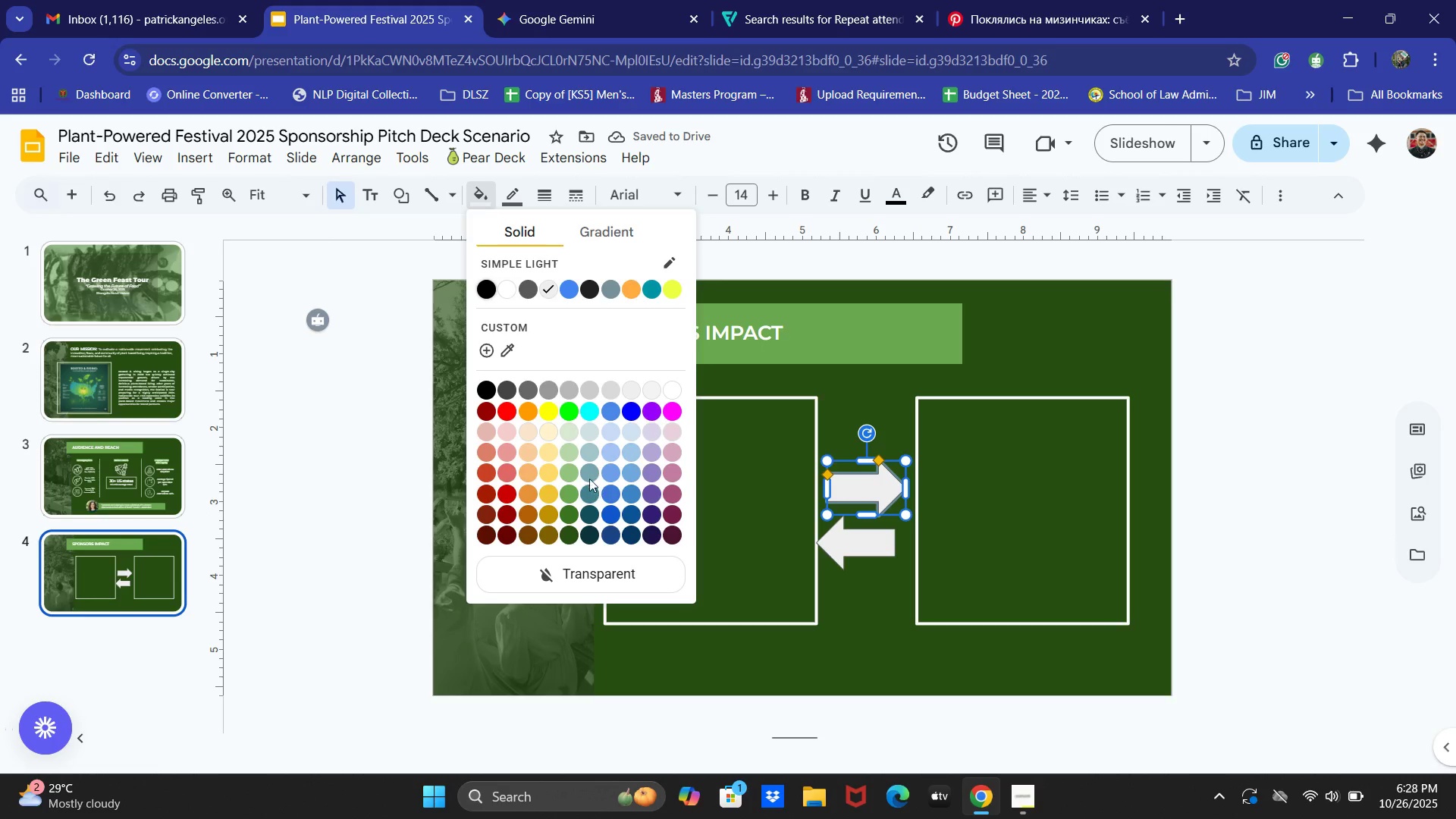 
left_click([576, 456])
 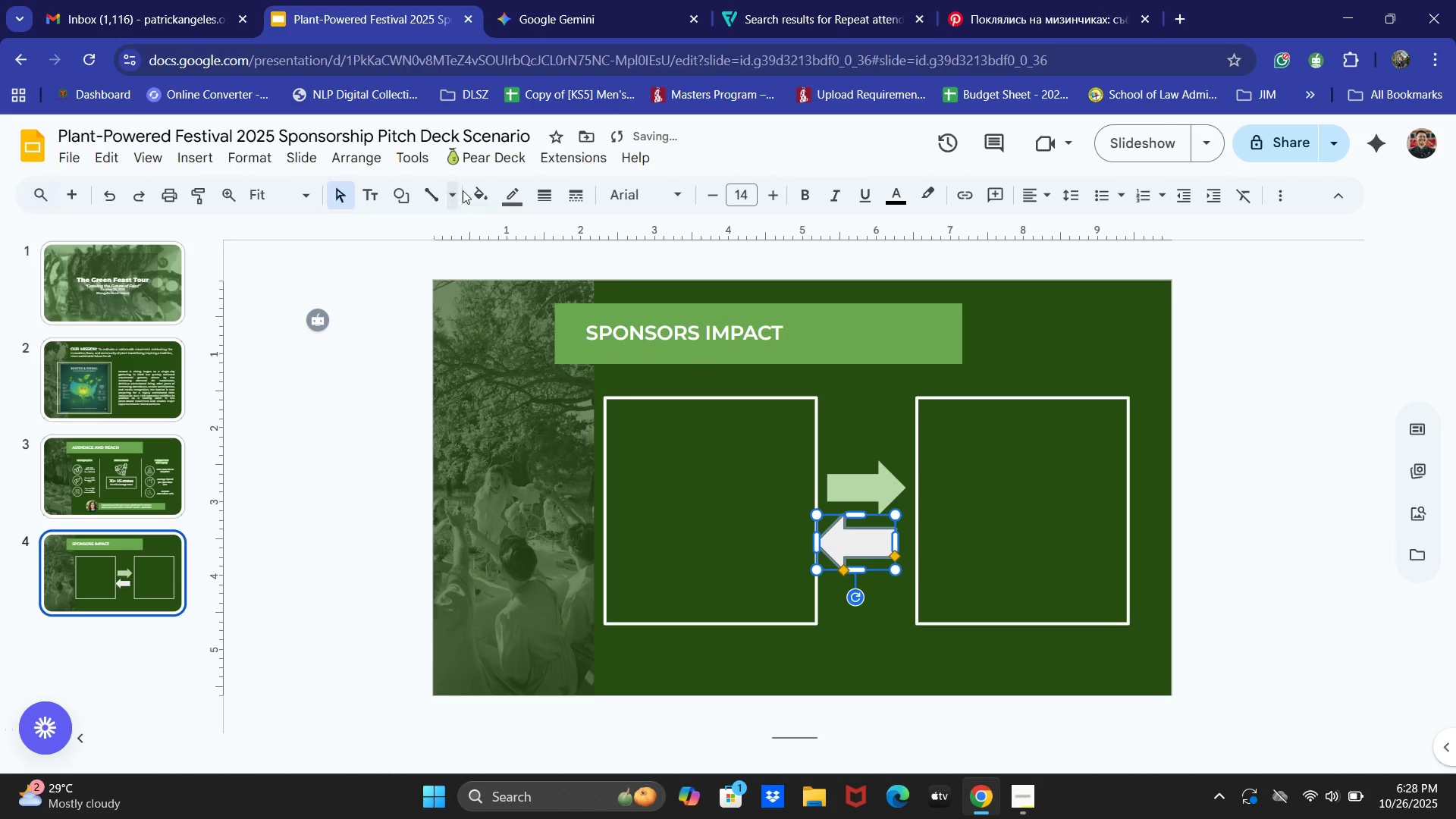 
wait(5.58)
 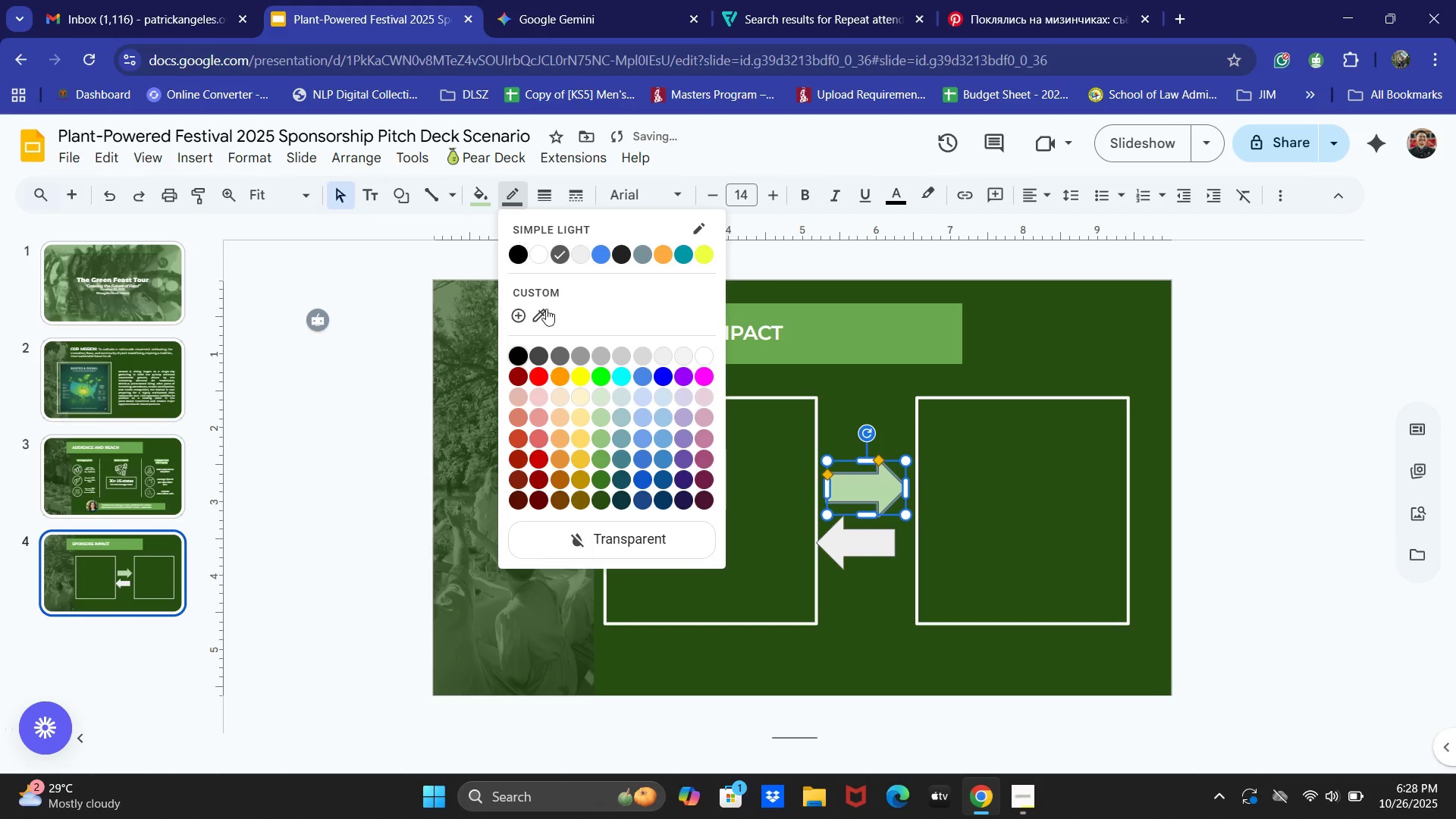 
left_click([474, 189])
 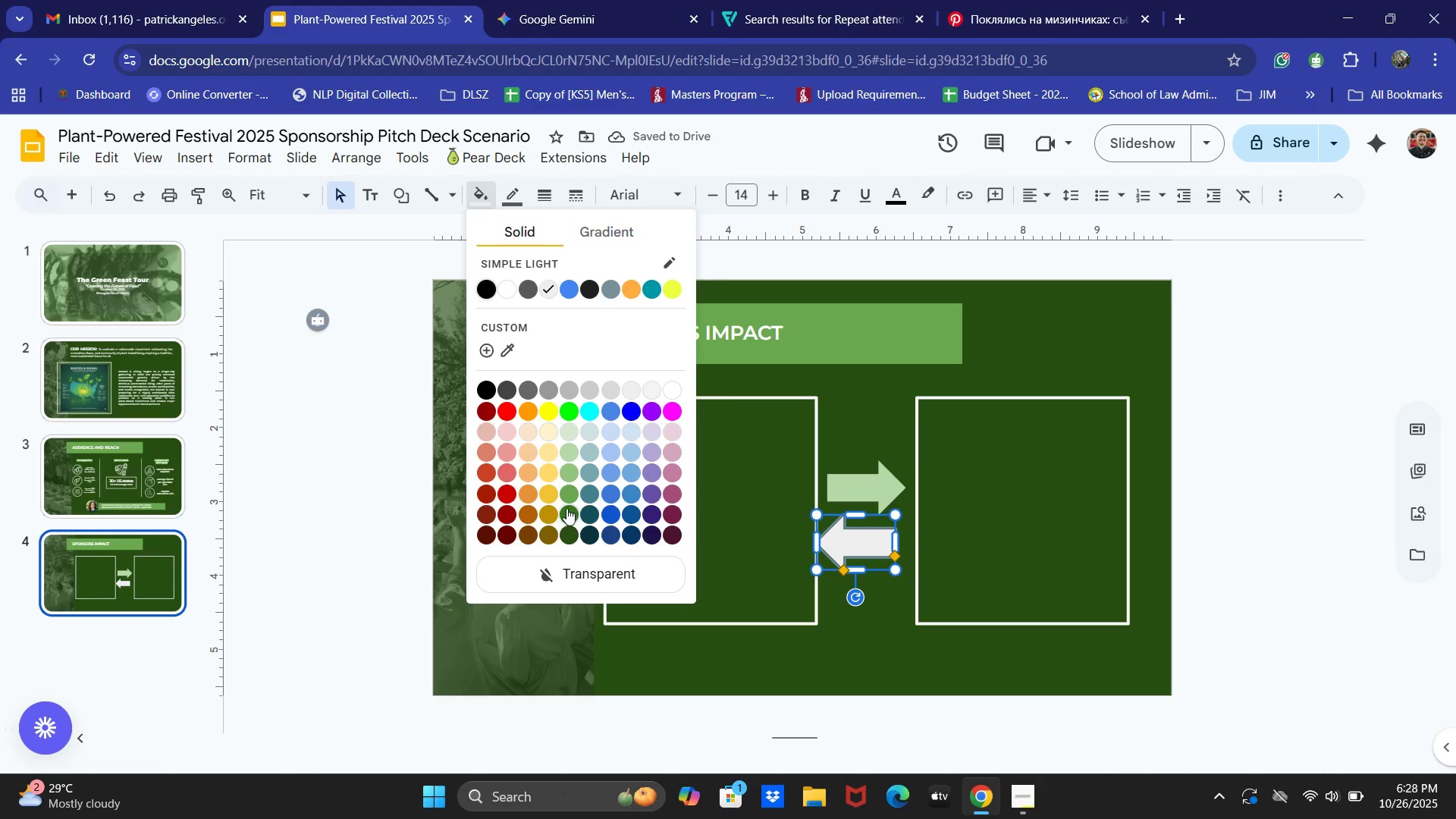 
left_click([567, 491])
 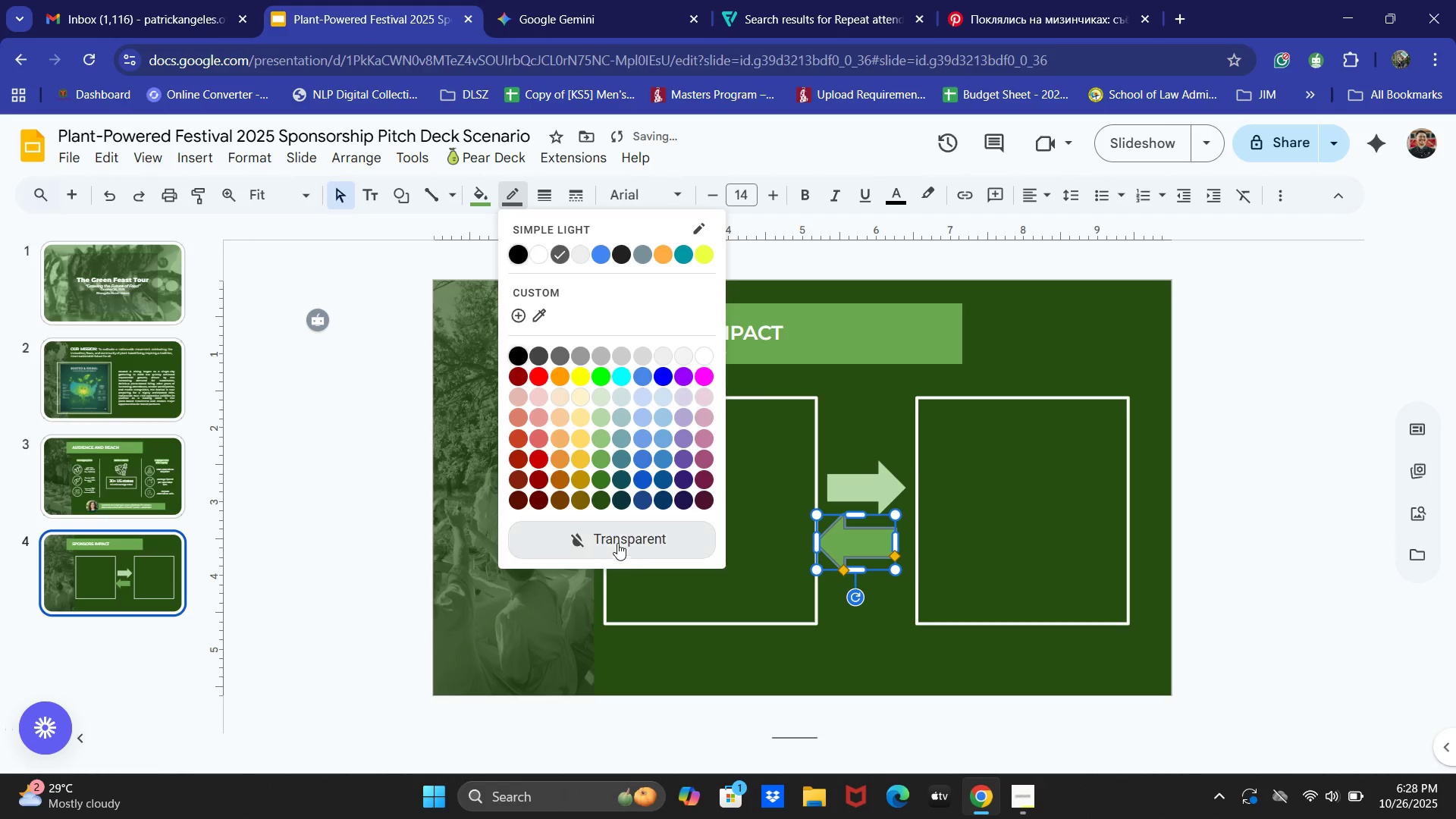 
left_click([428, 530])
 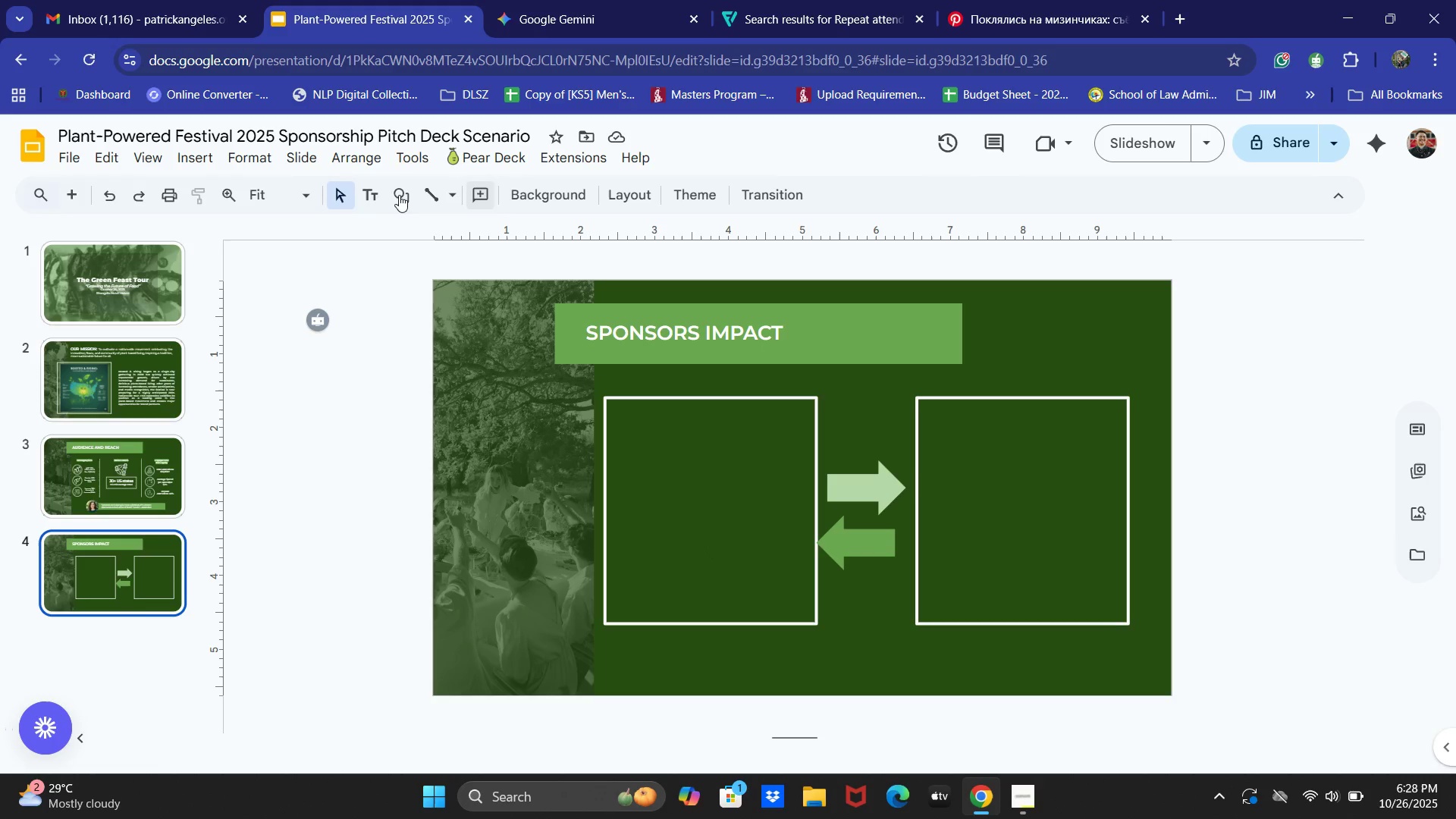 
wait(7.0)
 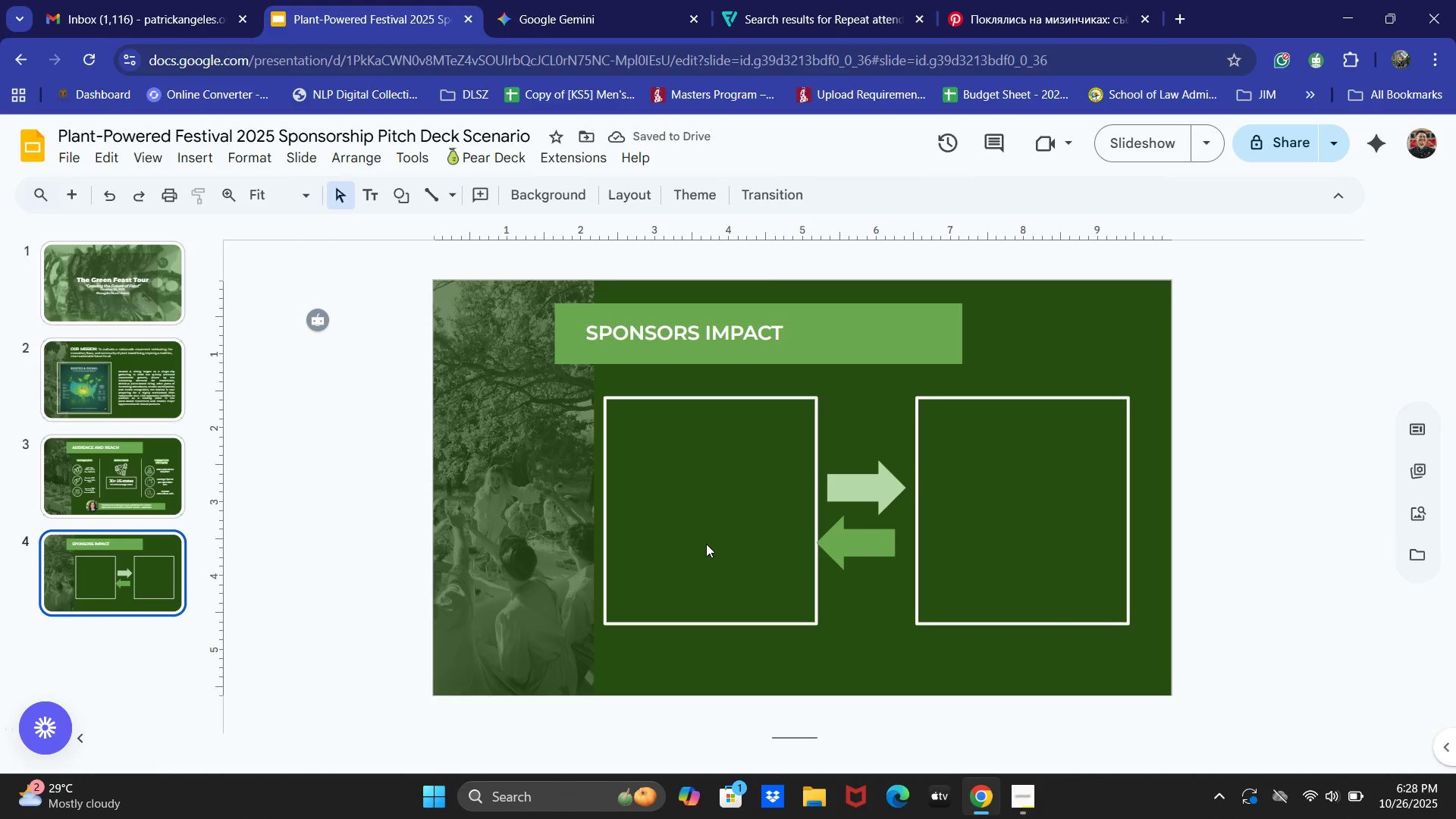 
left_click_drag(start_coordinate=[622, 408], to_coordinate=[795, 445])
 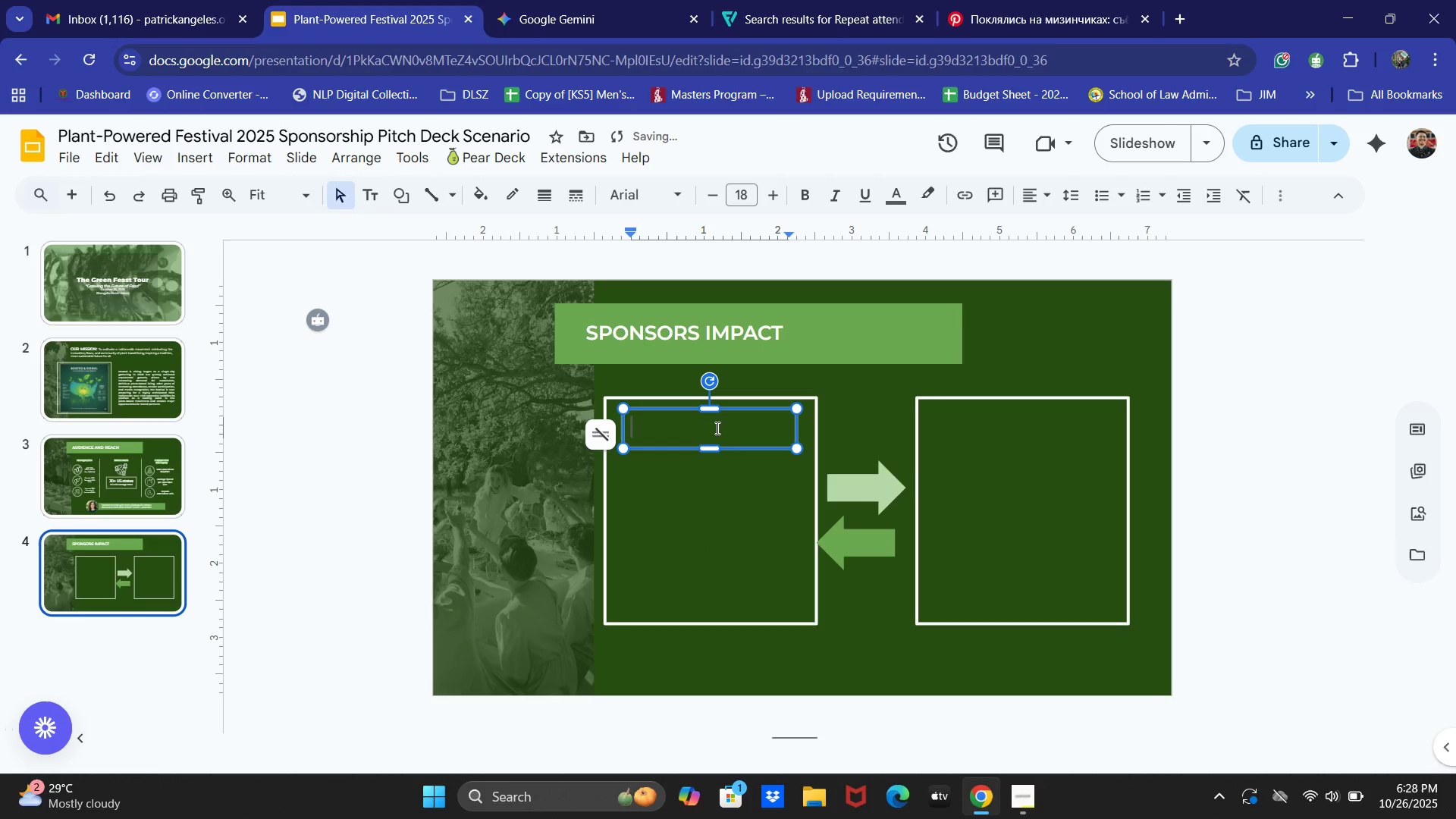 
type(BEFOR)
key(Backspace)
key(Backspace)
key(Backspace)
key(Backspace)
key(Backspace)
type(before)
 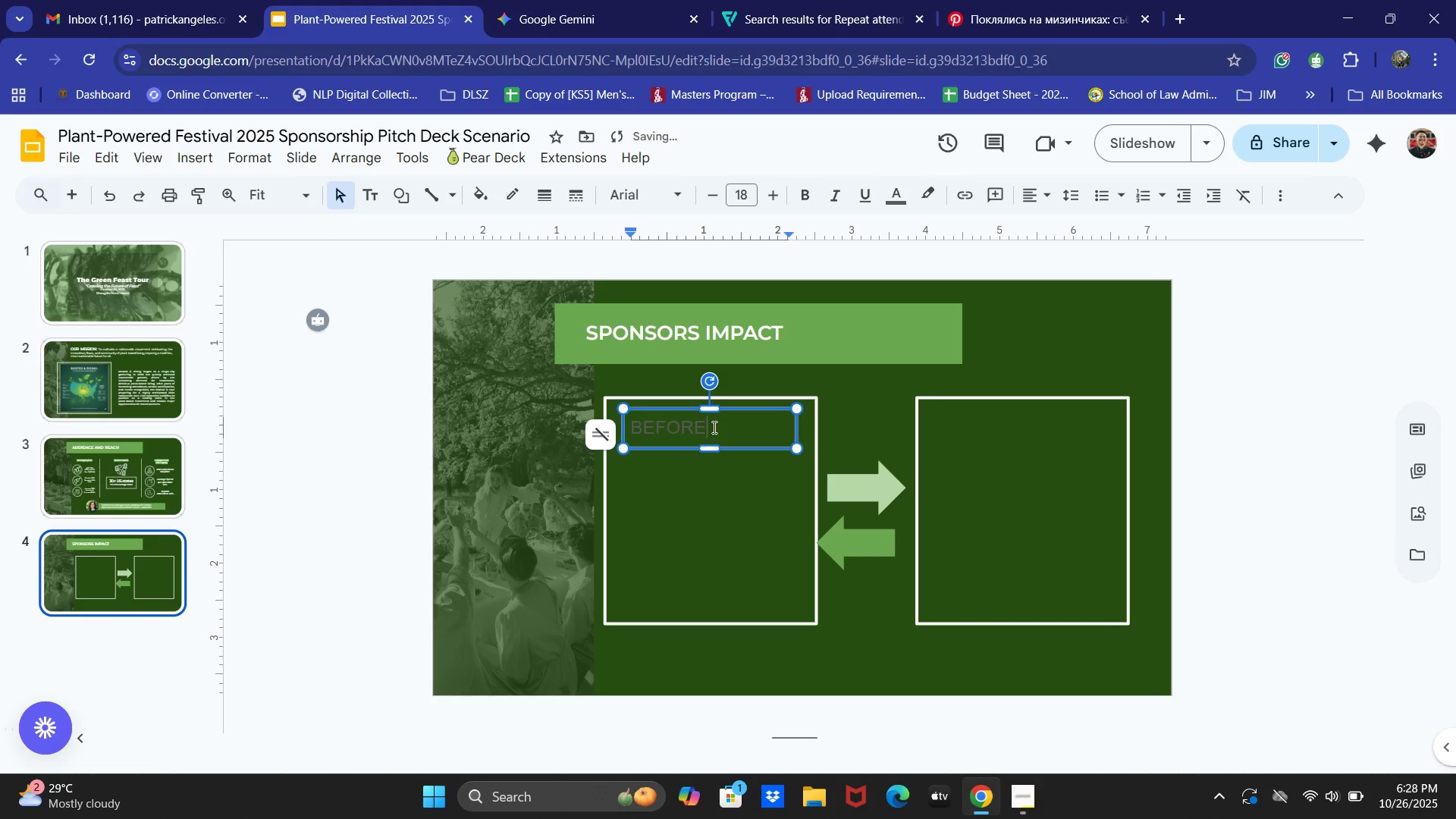 
key(Control+ControlLeft)
 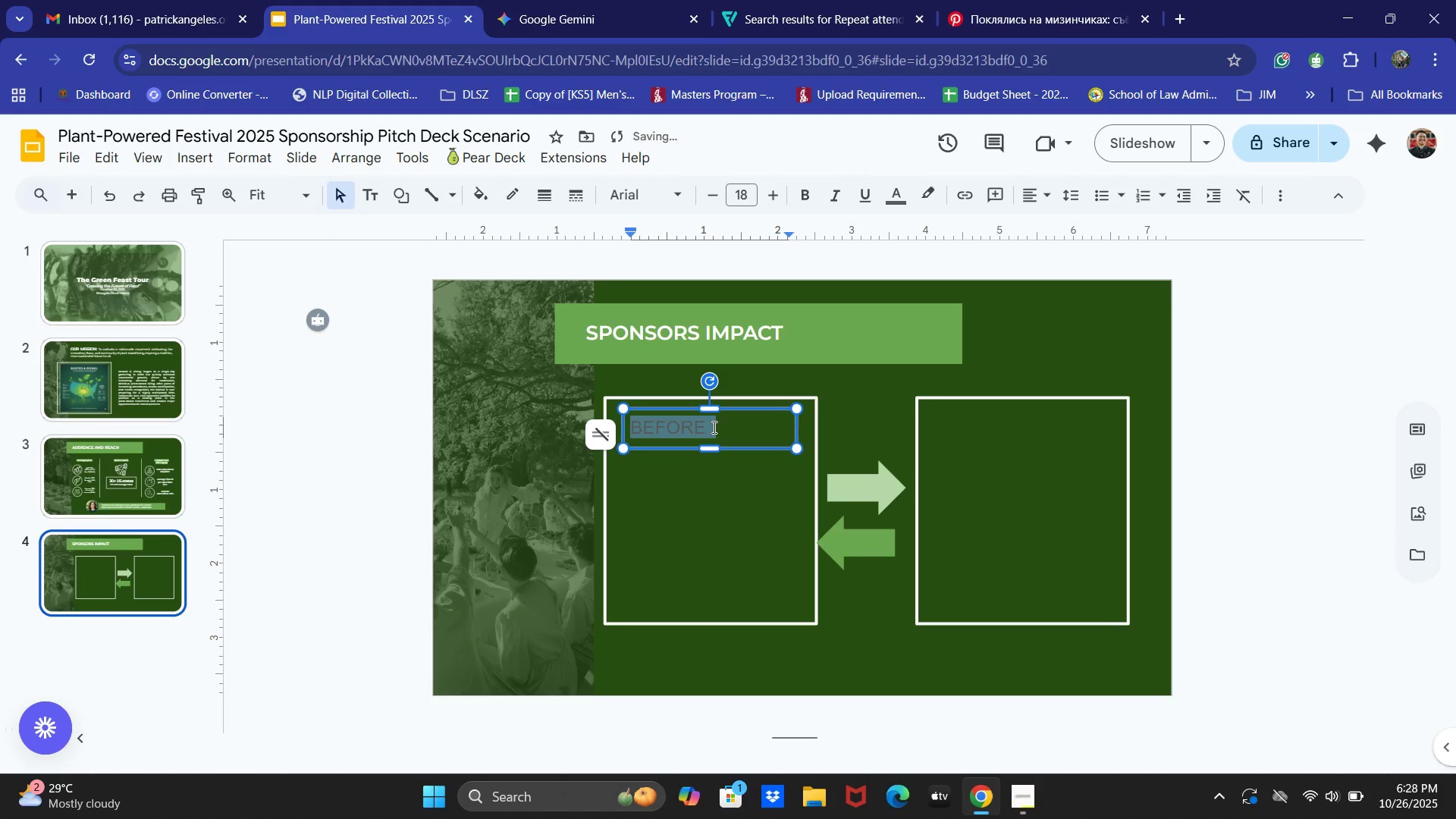 
key(Control+A)
 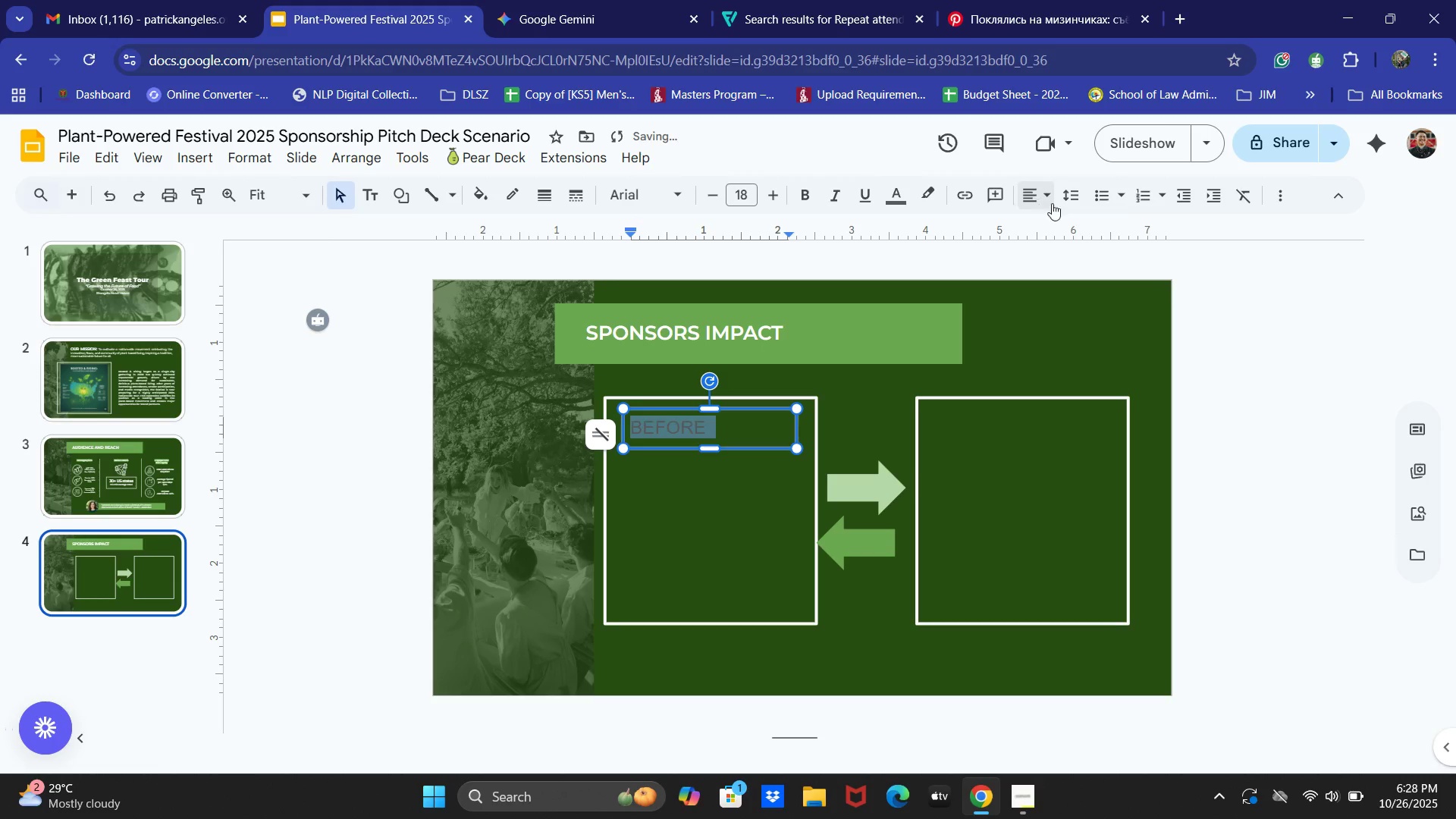 
double_click([1065, 221])
 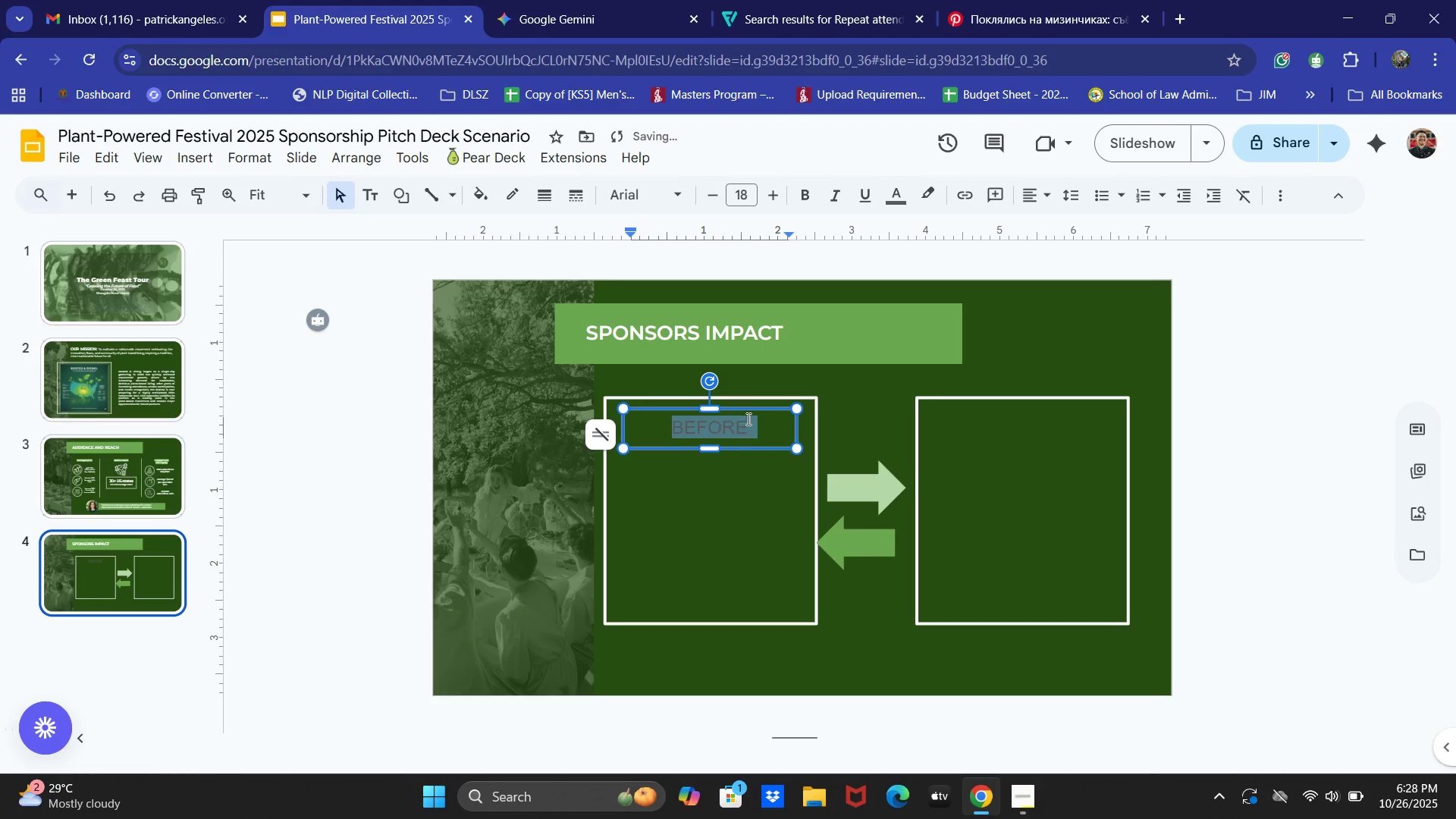 
left_click_drag(start_coordinate=[752, 410], to_coordinate=[745, 410])
 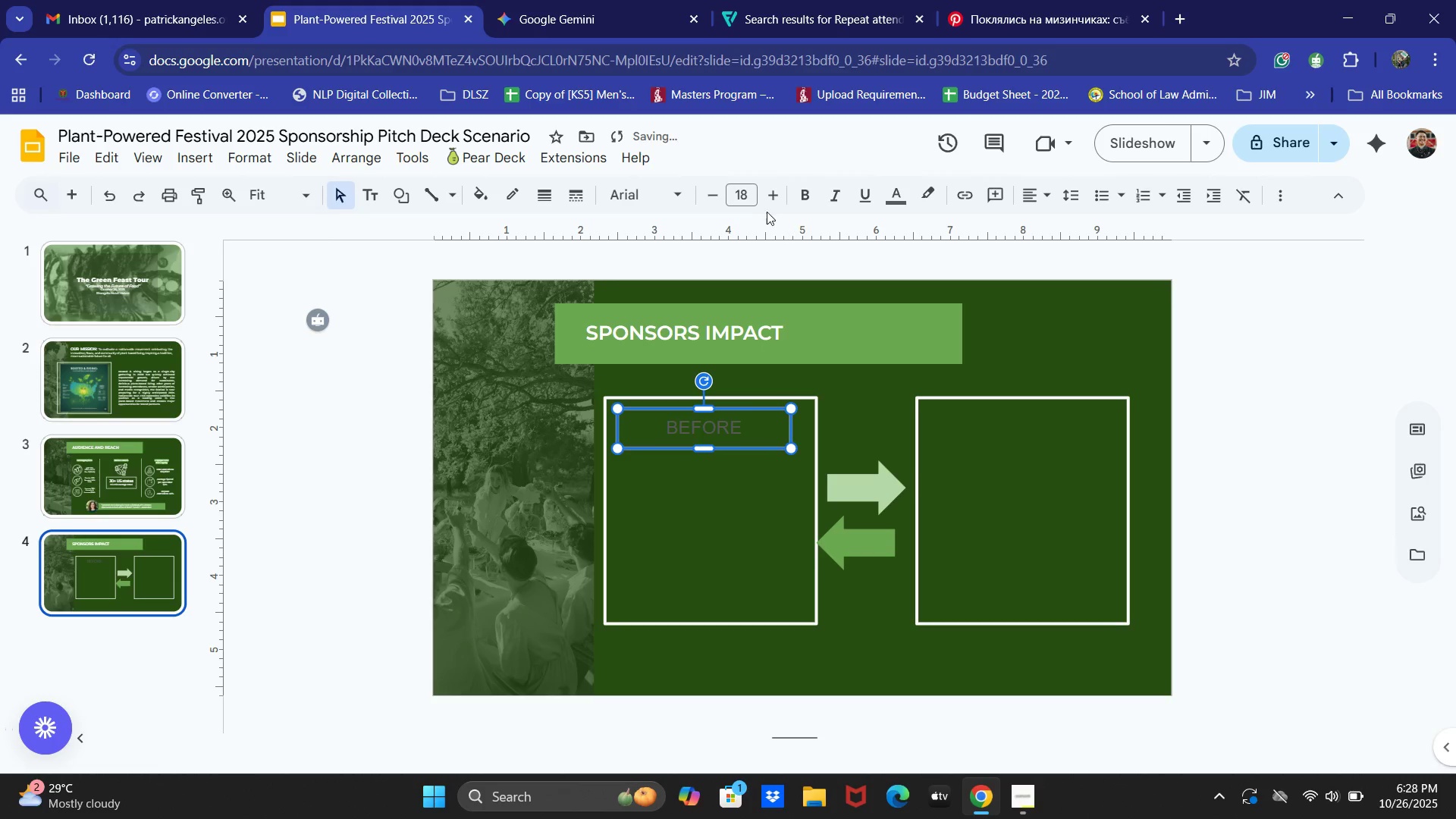 
left_click([669, 179])
 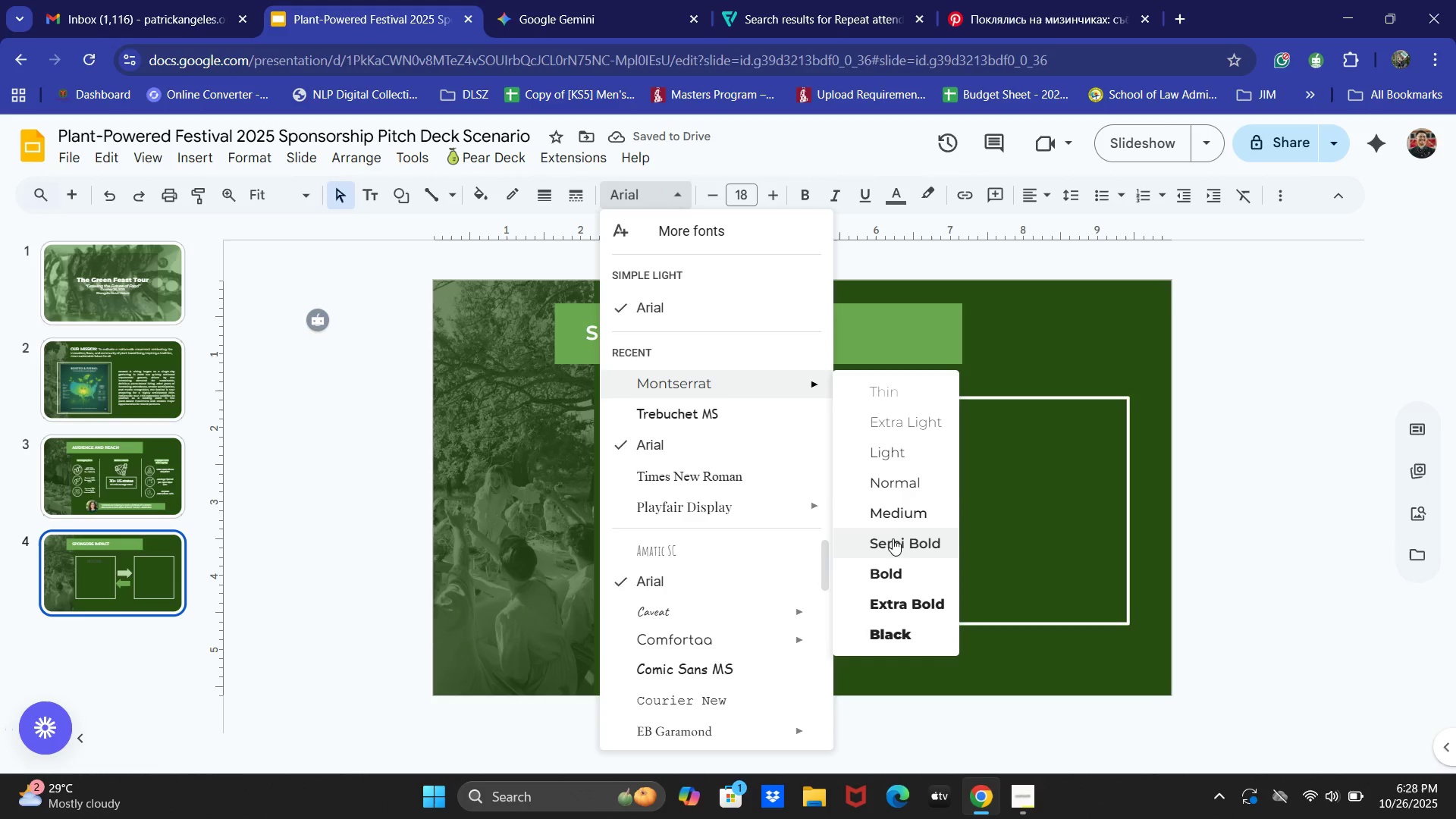 
left_click([896, 548])
 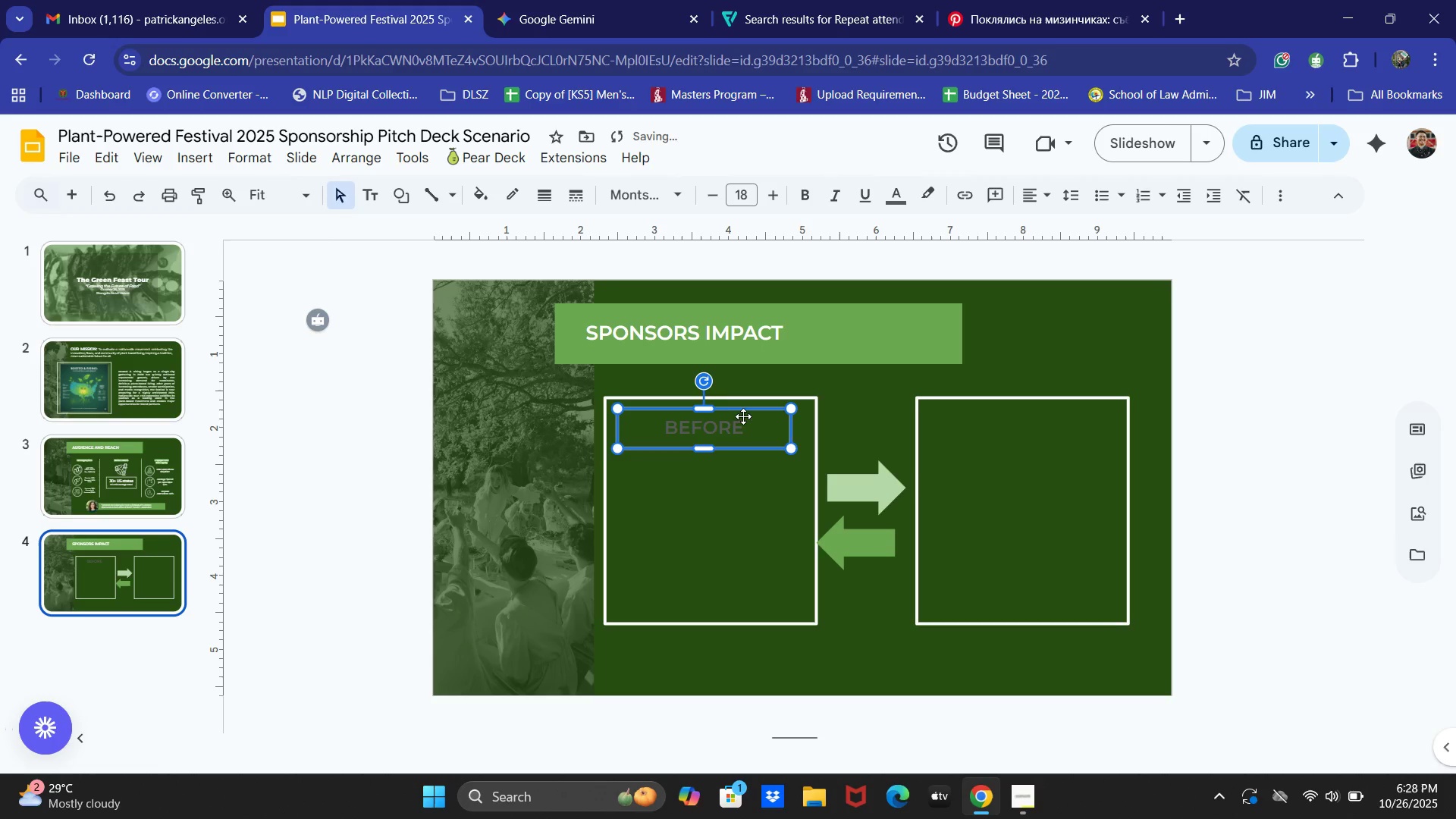 
key(Control+C)
 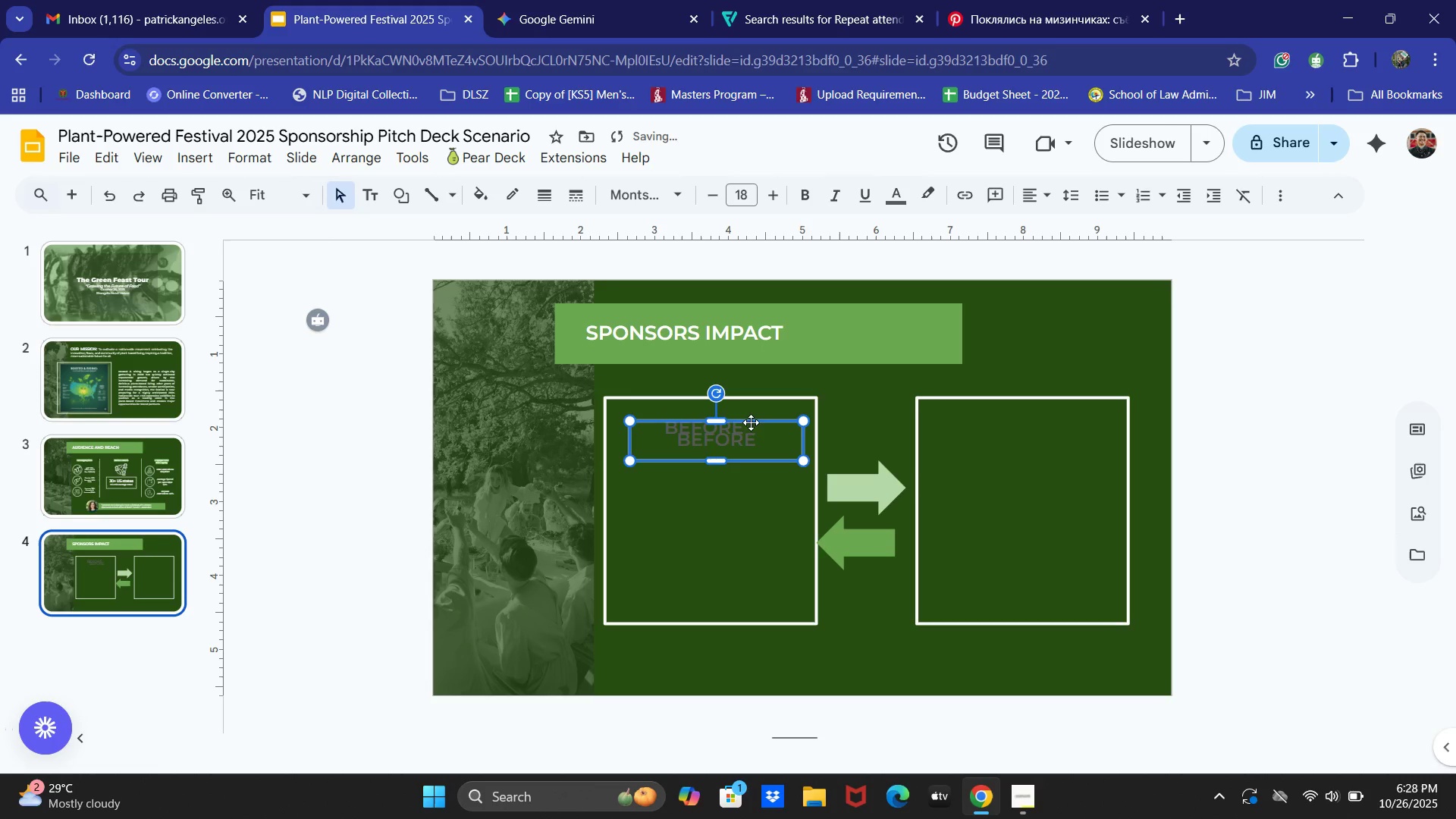 
key(Control+V)
 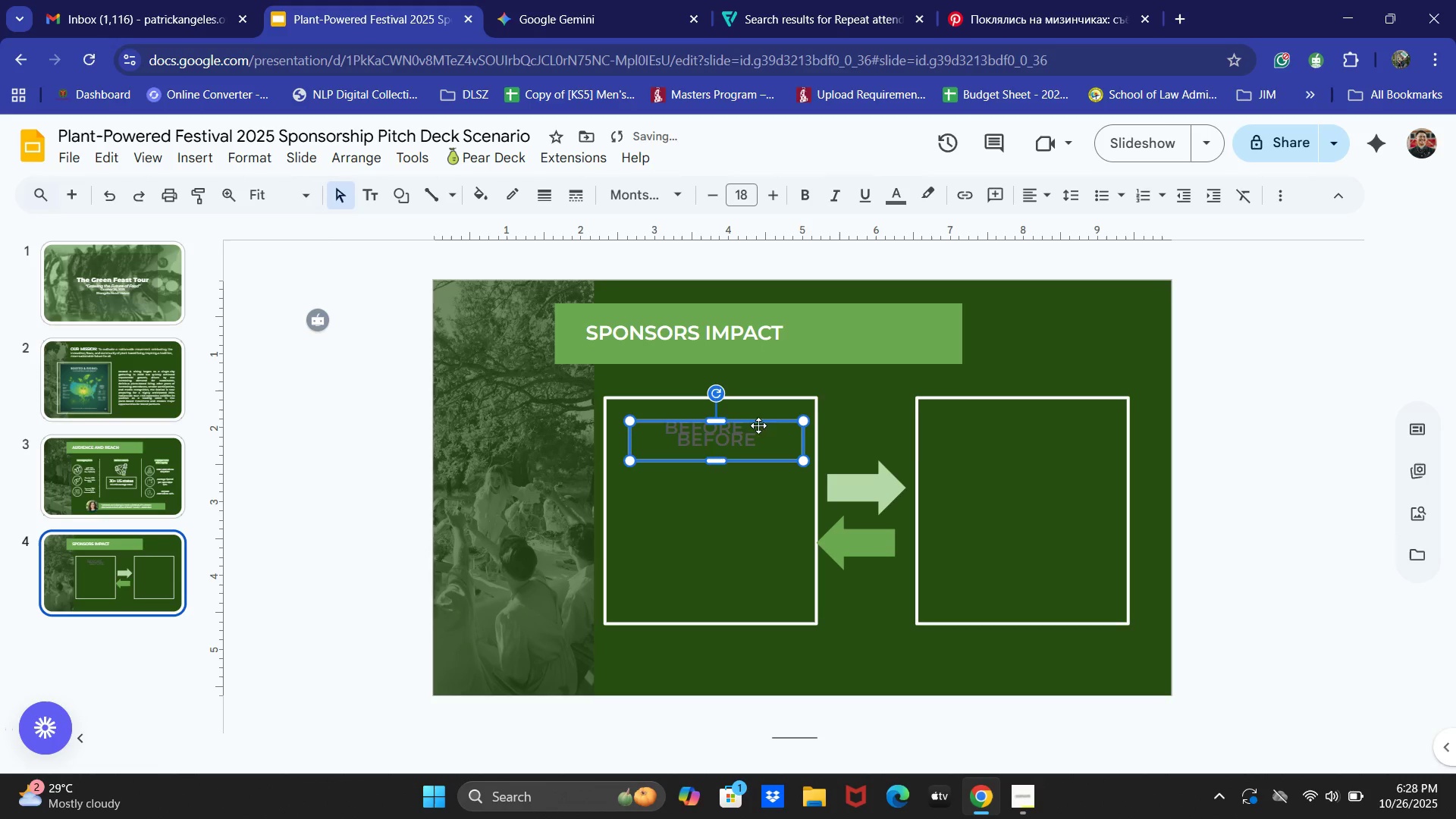 
left_click_drag(start_coordinate=[757, 425], to_coordinate=[1066, 414])
 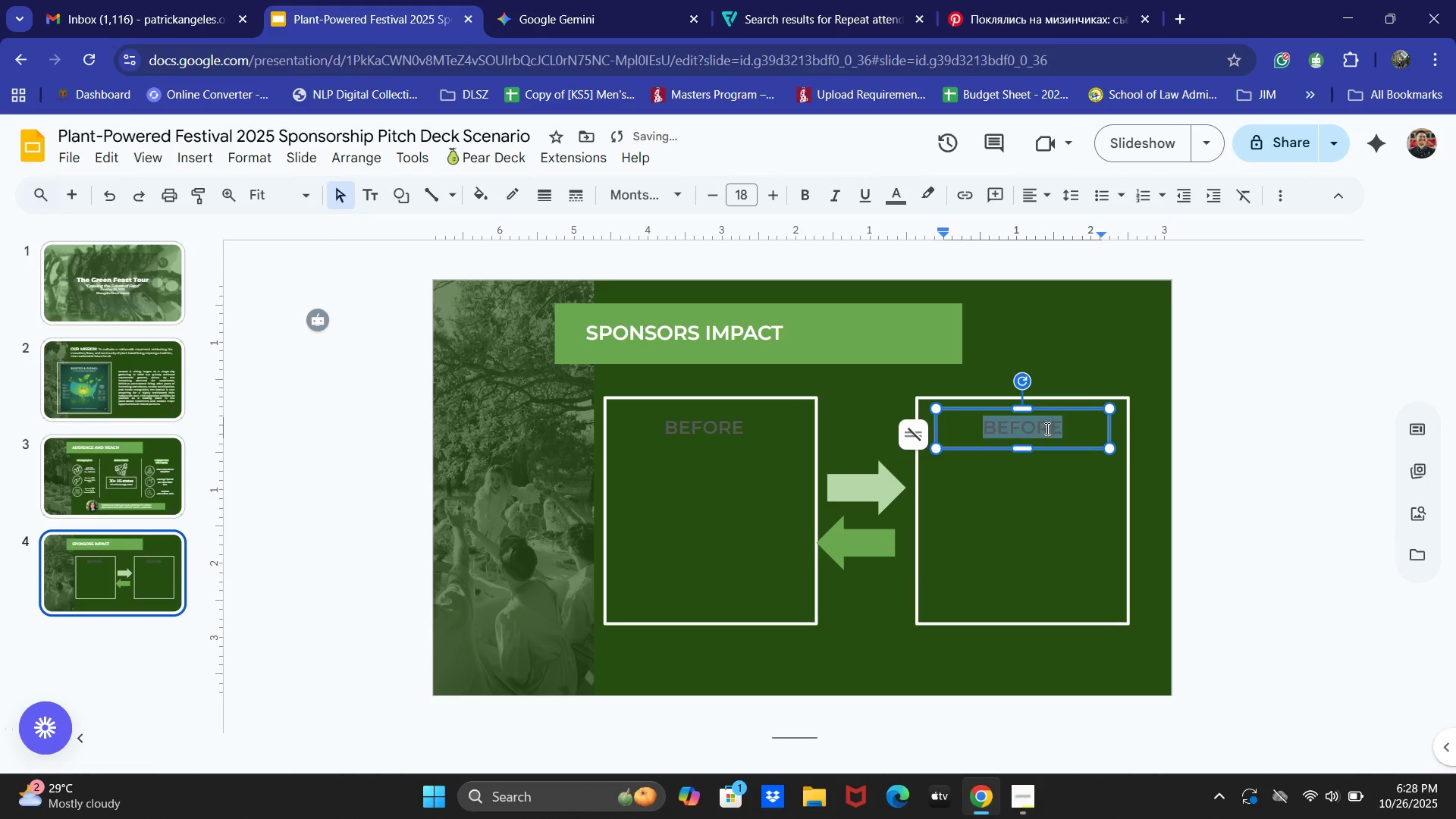 
key(Control+ControlLeft)
 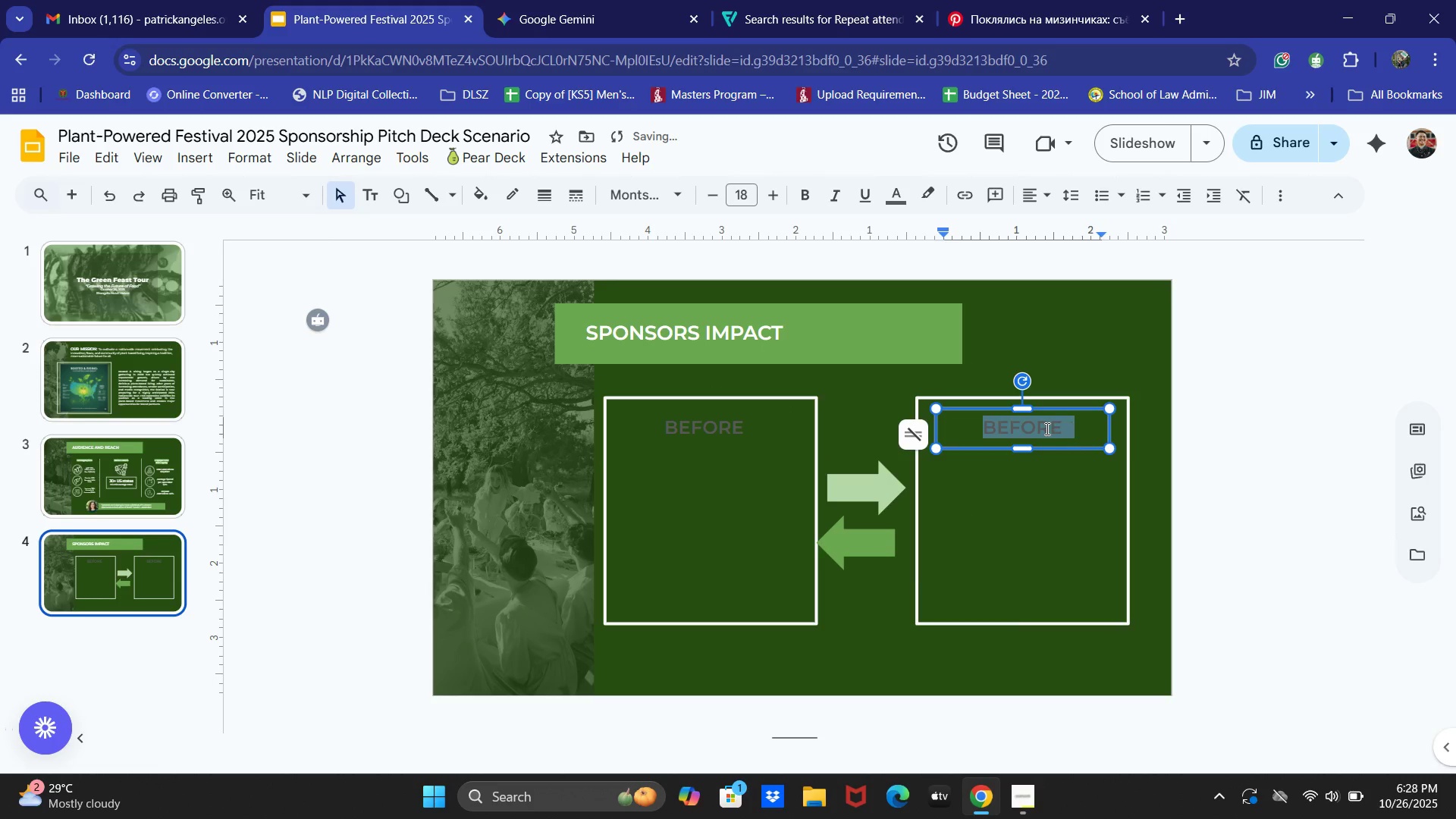 
key(Control+A)
 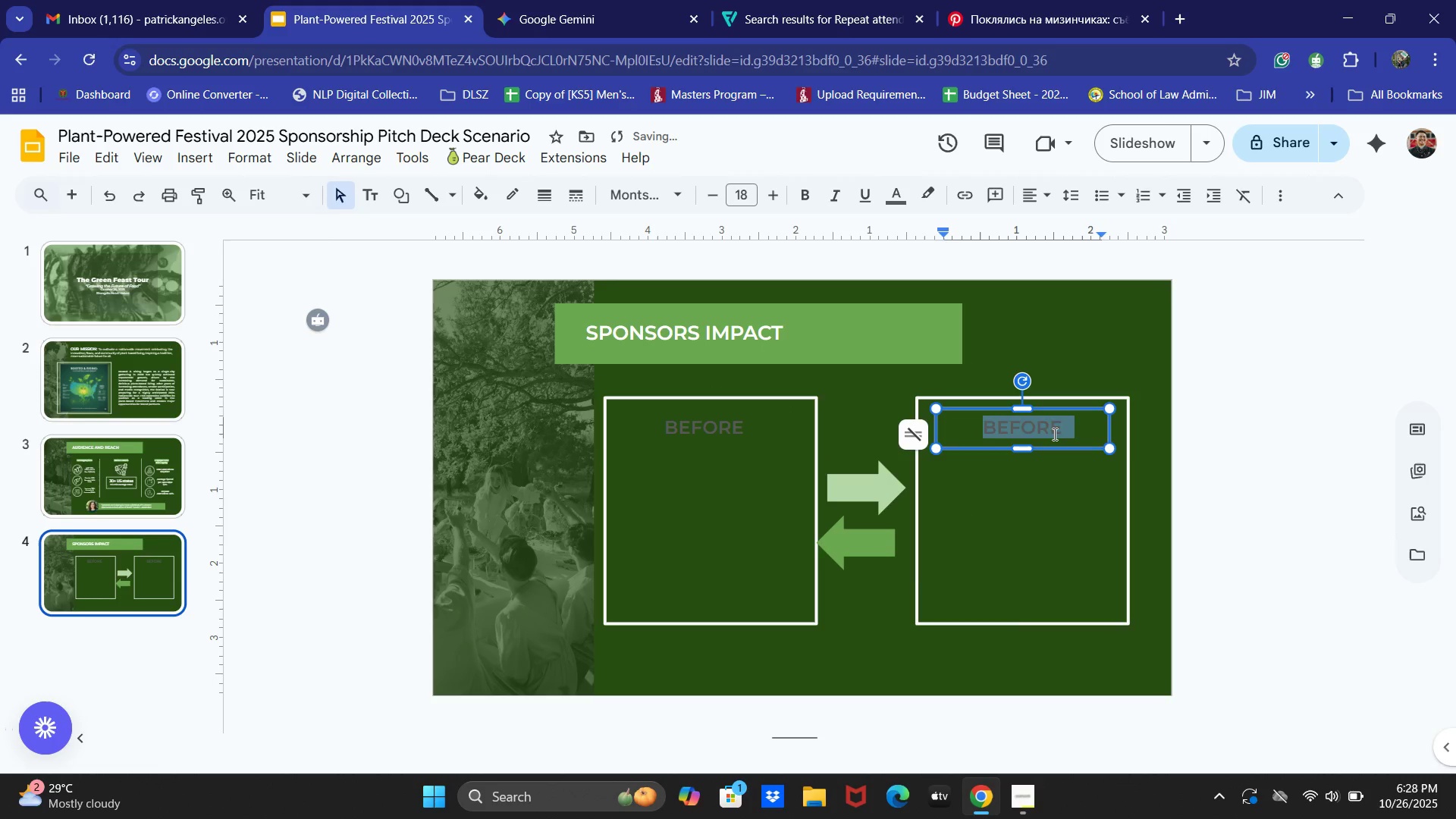 
type(after)
 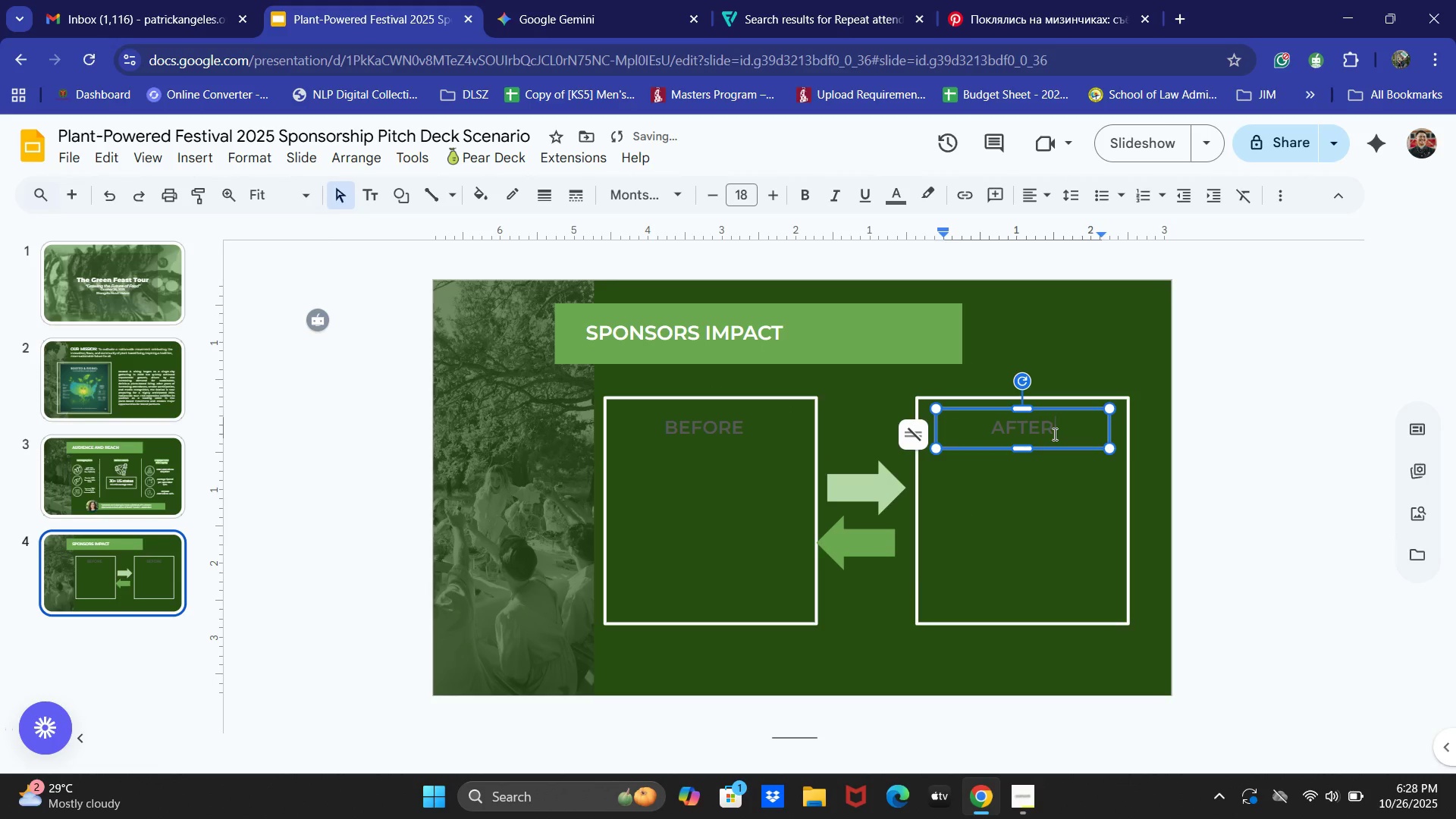 
key(Control+ControlLeft)
 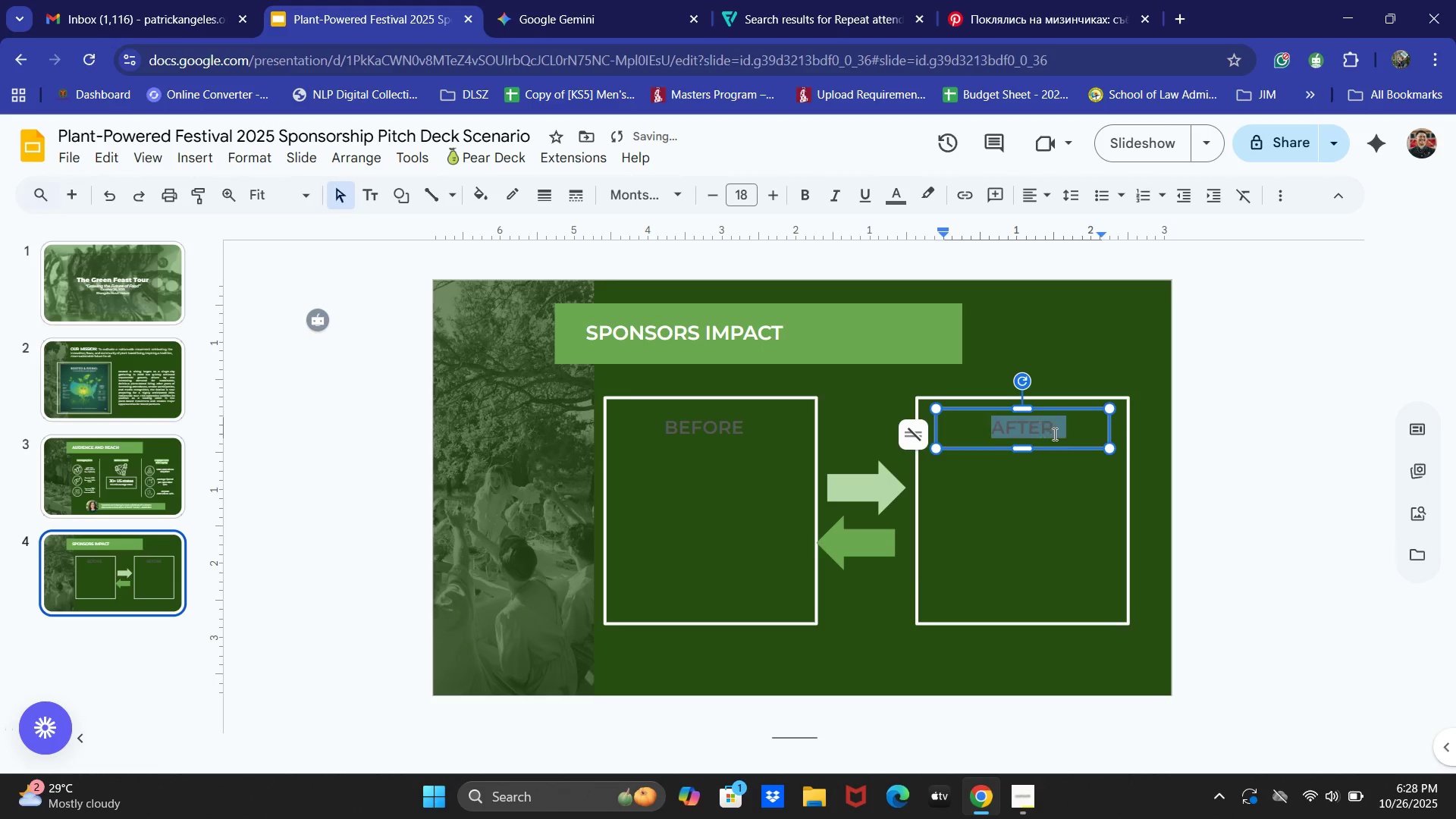 
key(Control+A)
 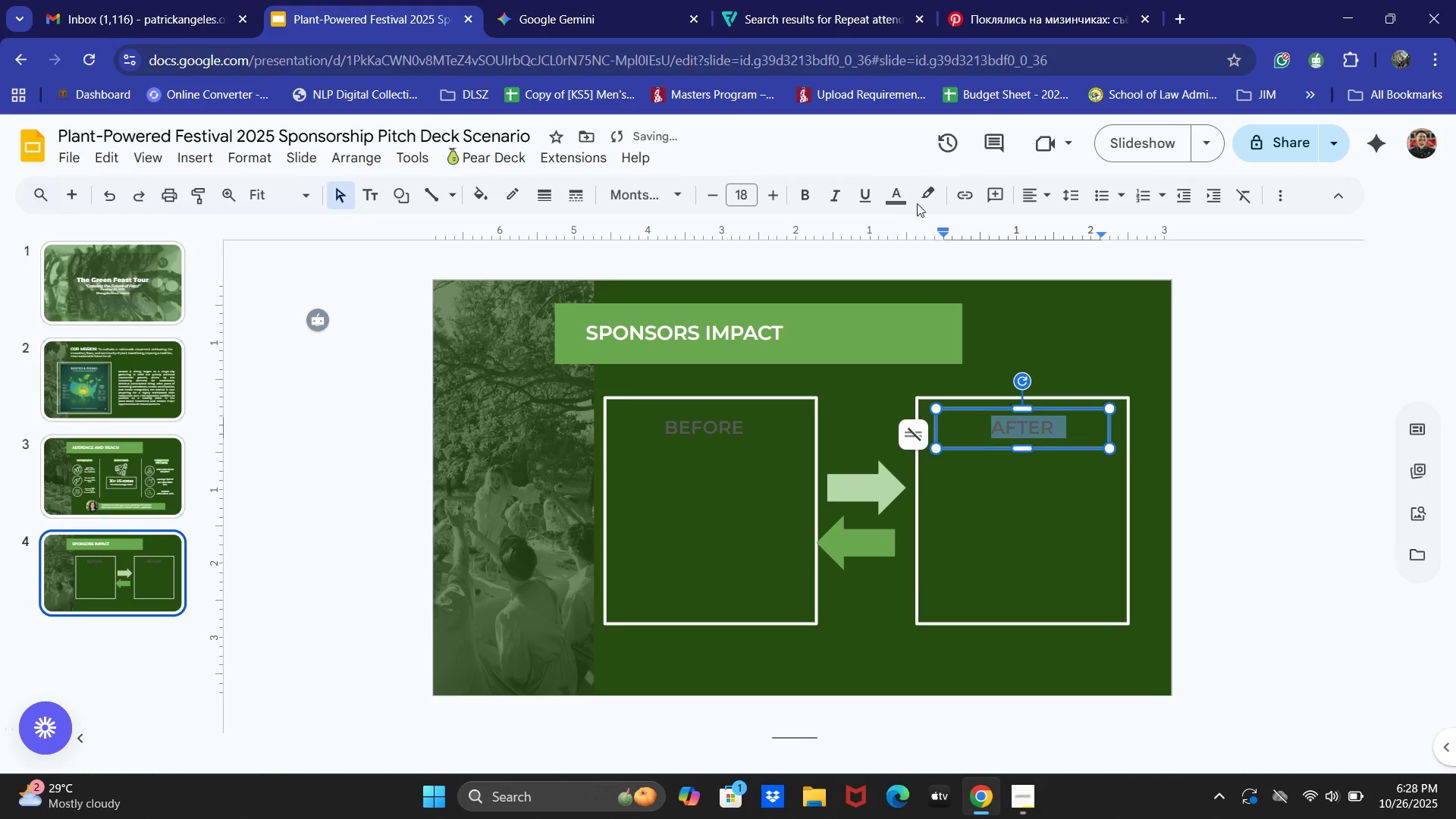 
left_click([898, 198])
 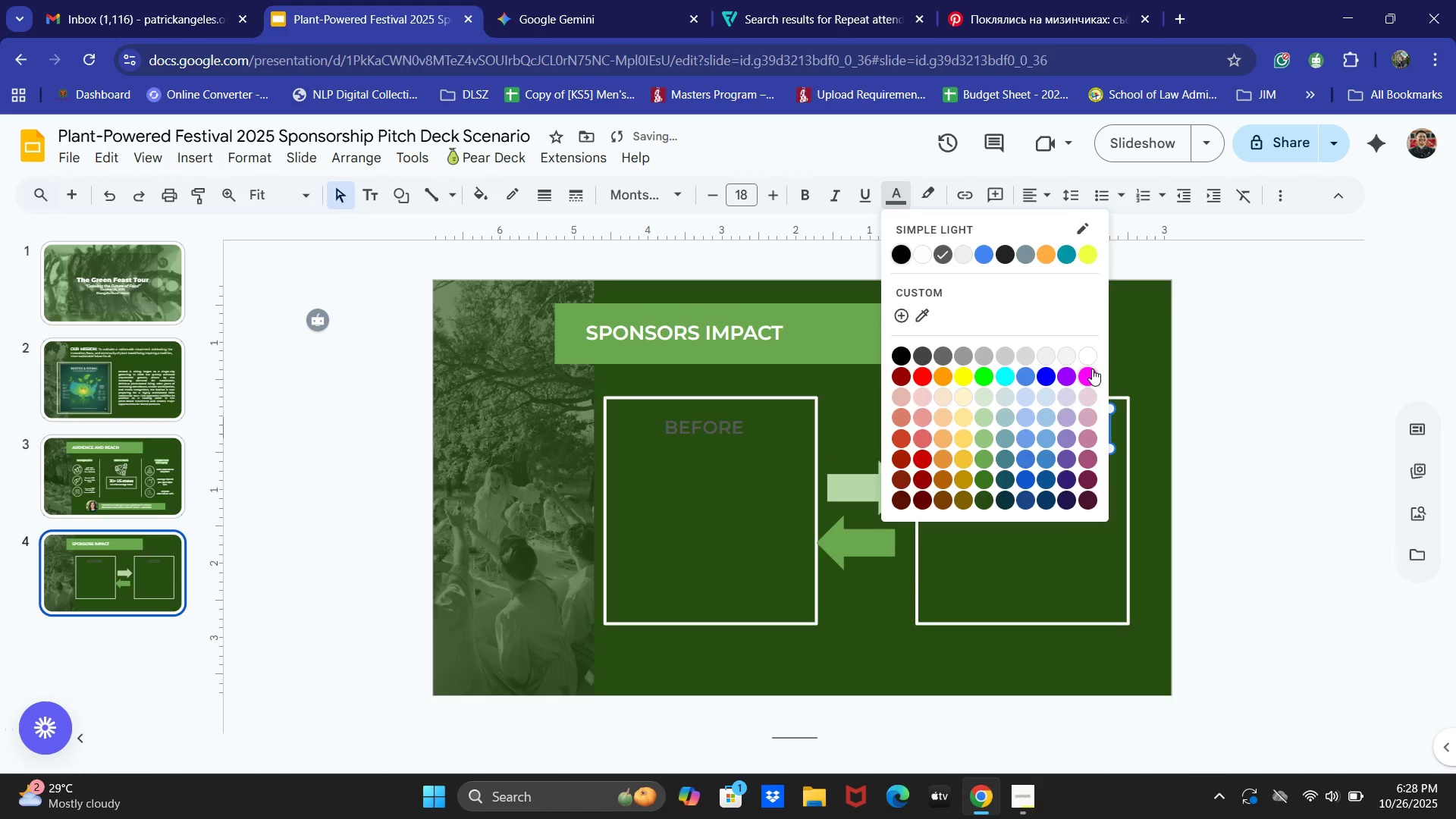 
left_click([1087, 358])
 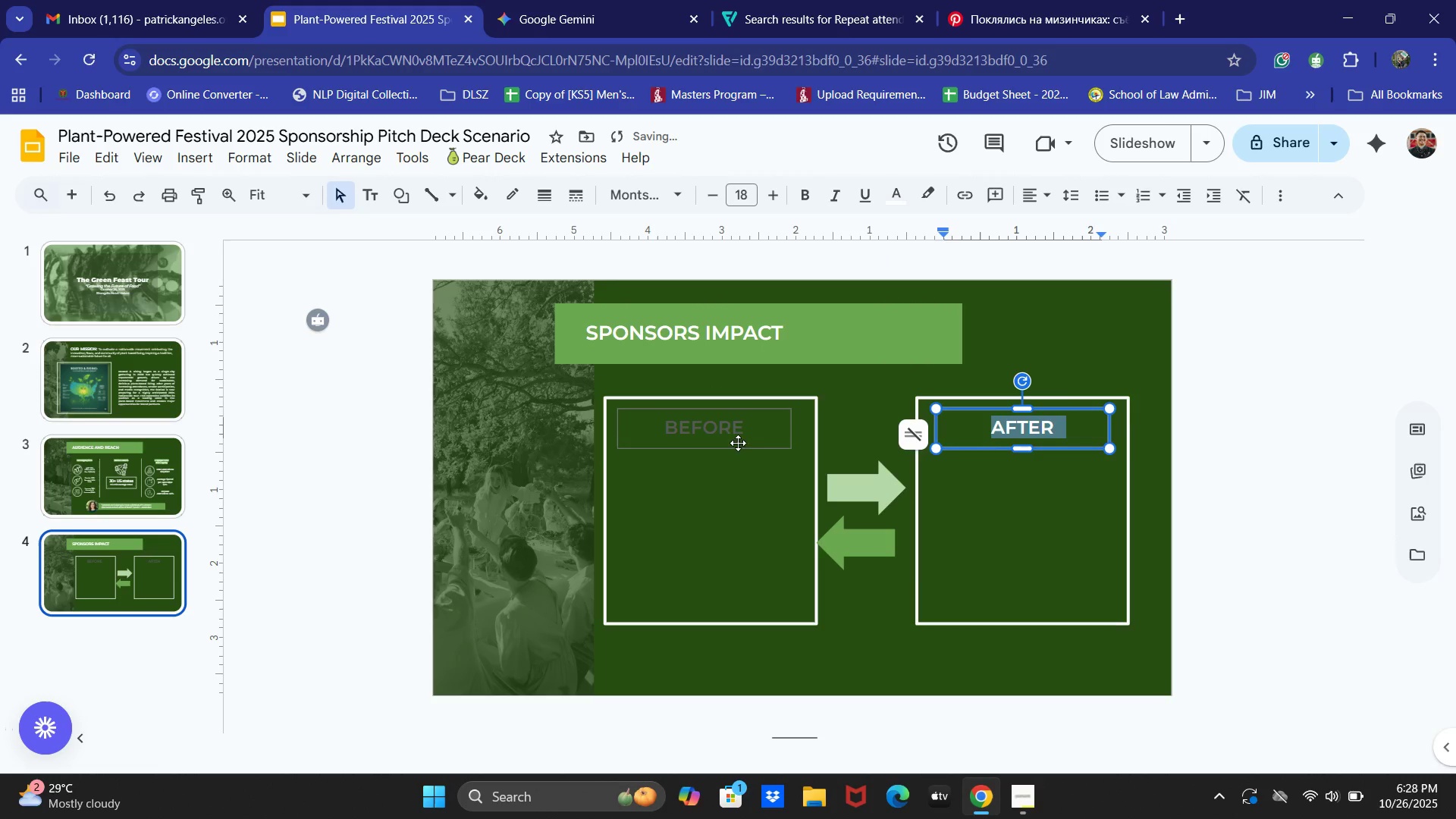 
left_click([730, 438])
 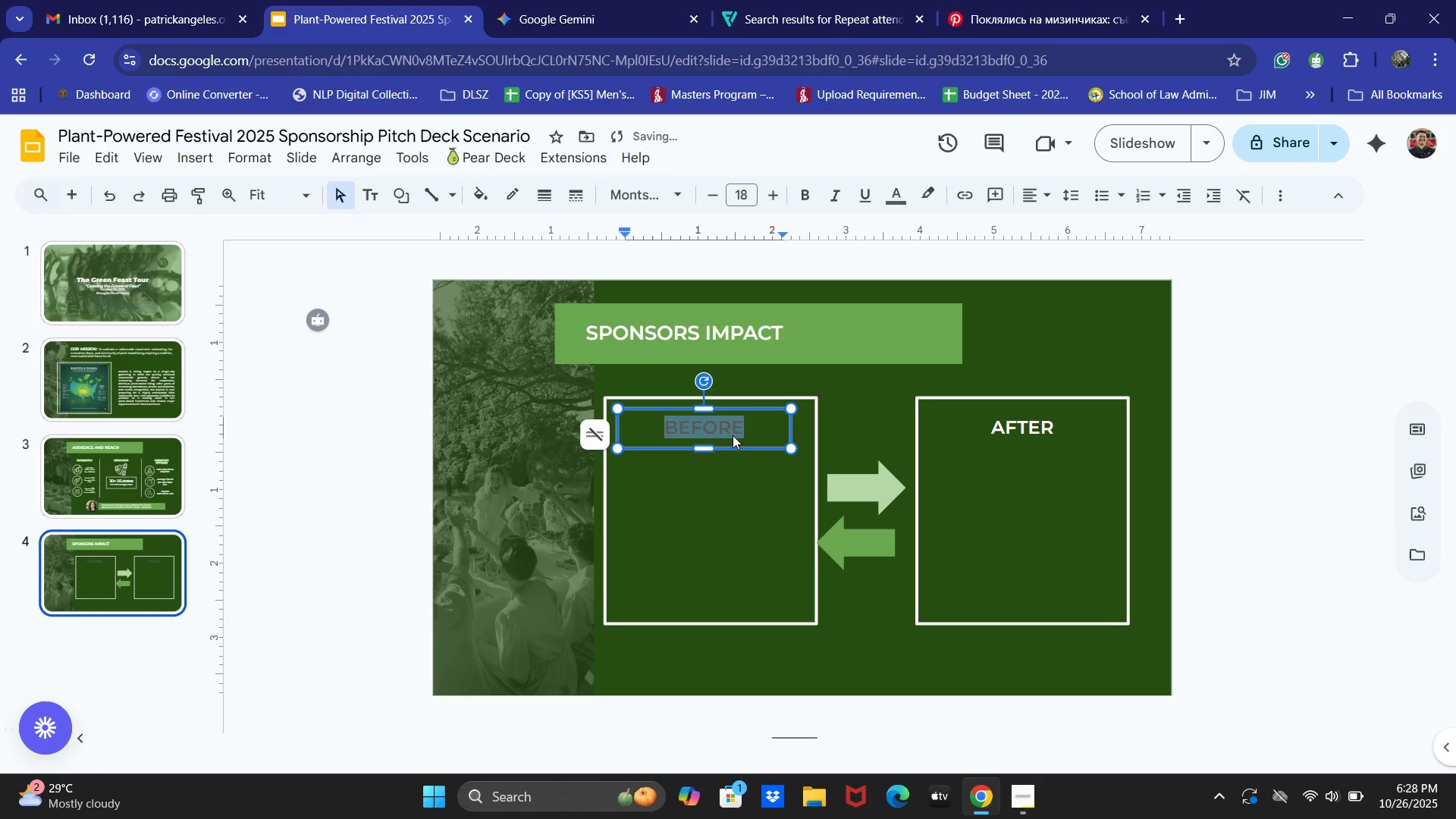 
double_click([733, 435])
 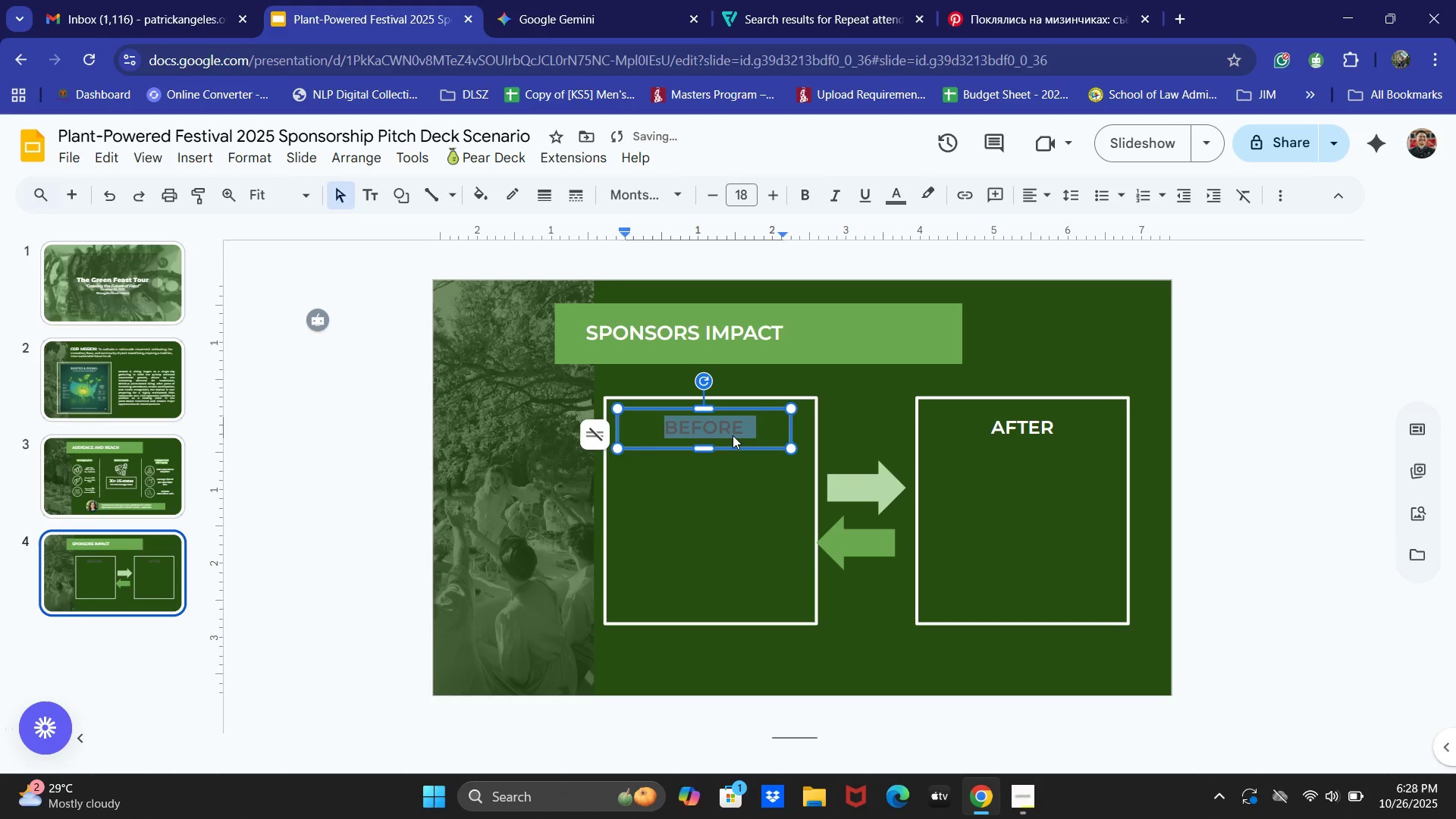 
key(Control+ControlLeft)
 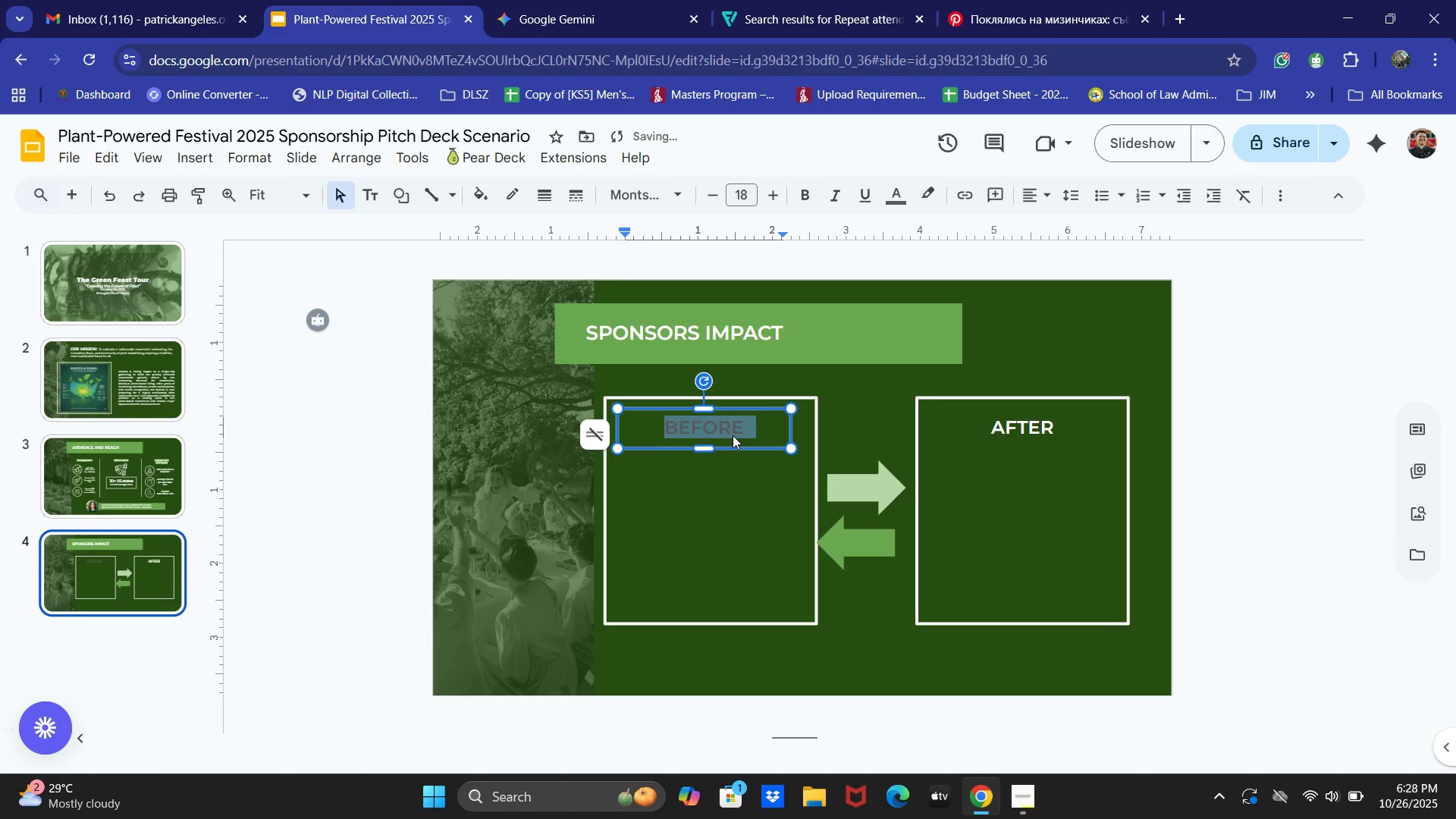 
key(Control+A)
 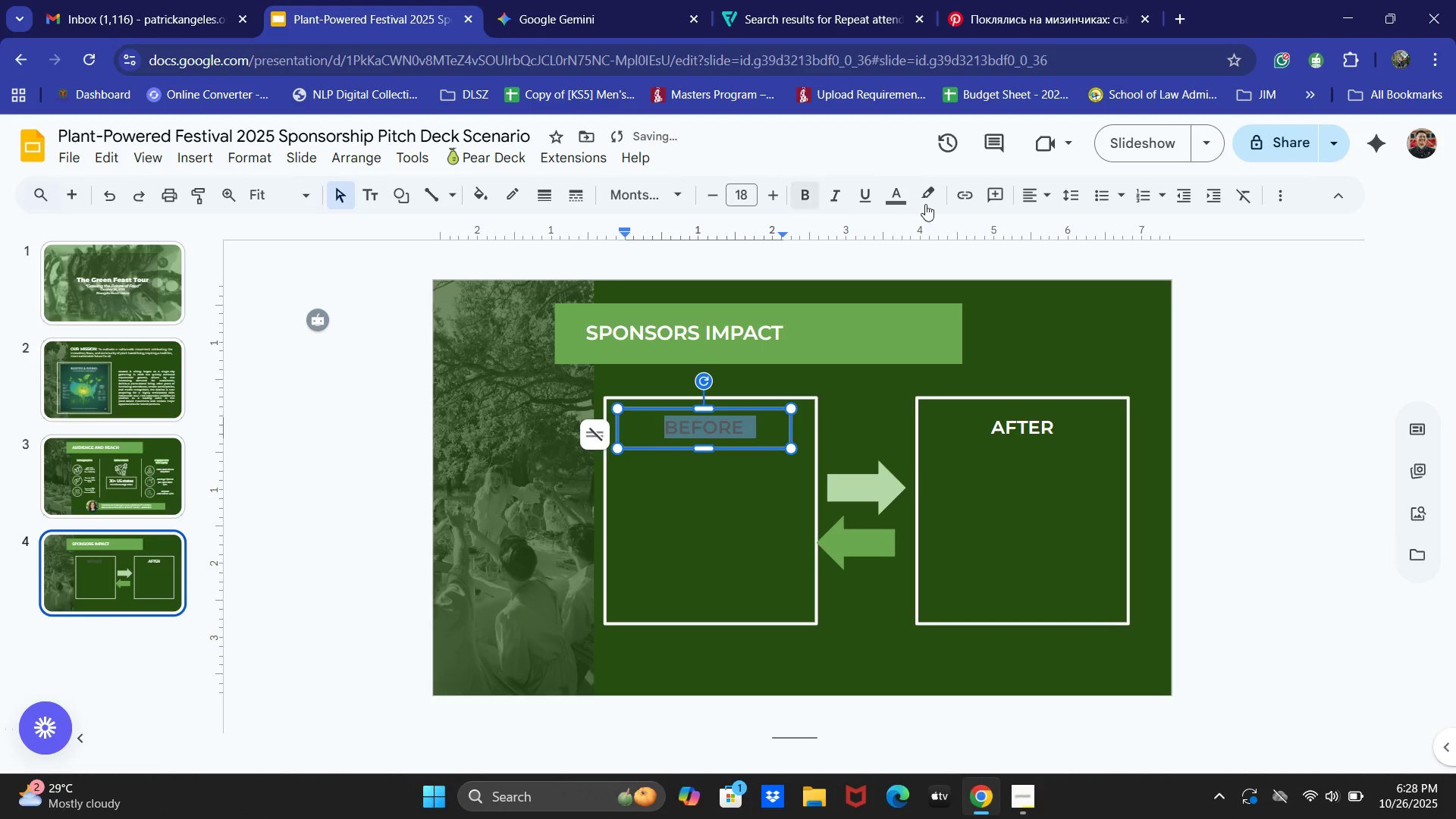 
left_click([883, 205])
 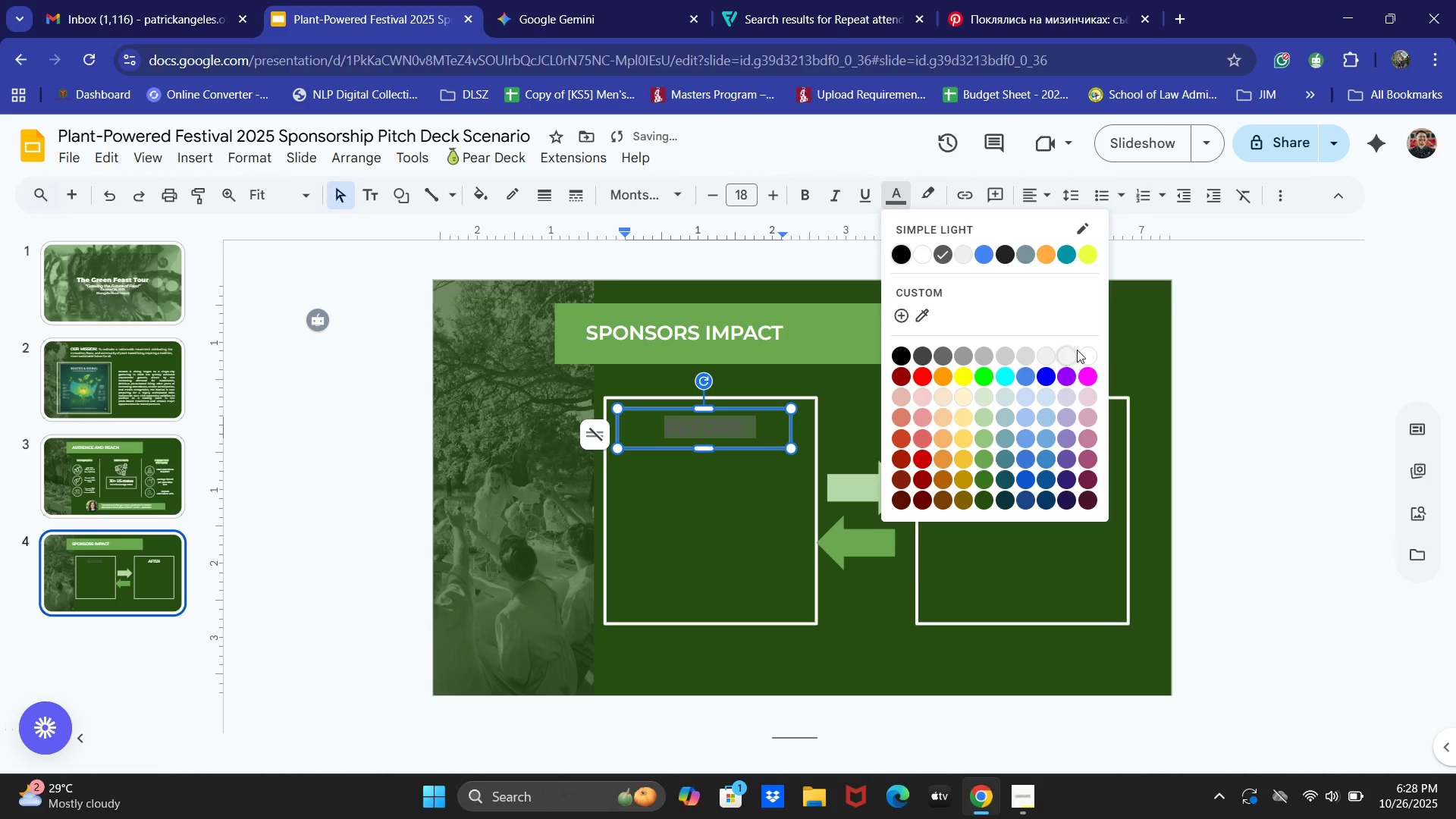 
left_click([1092, 351])
 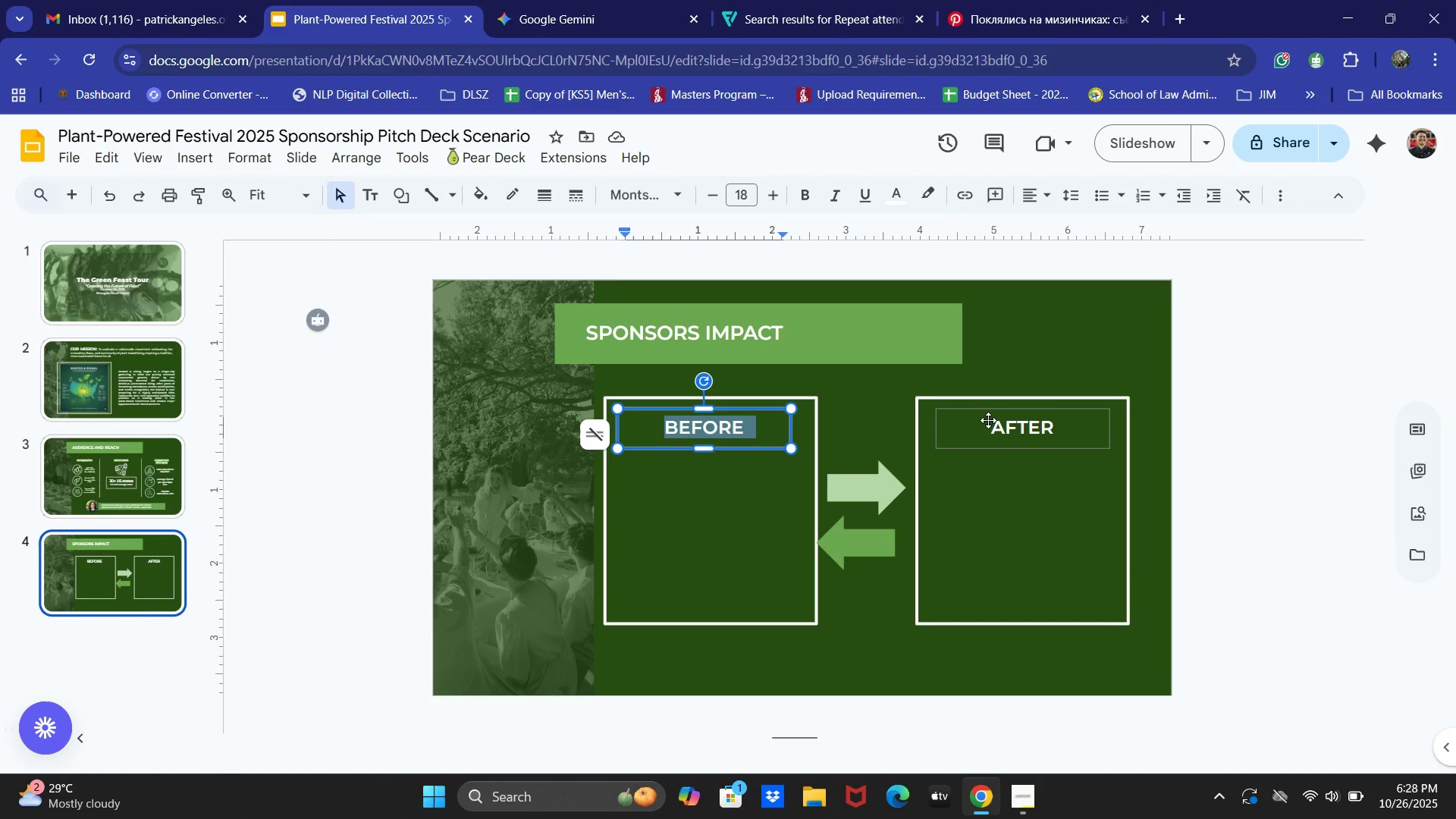 
wait(11.52)
 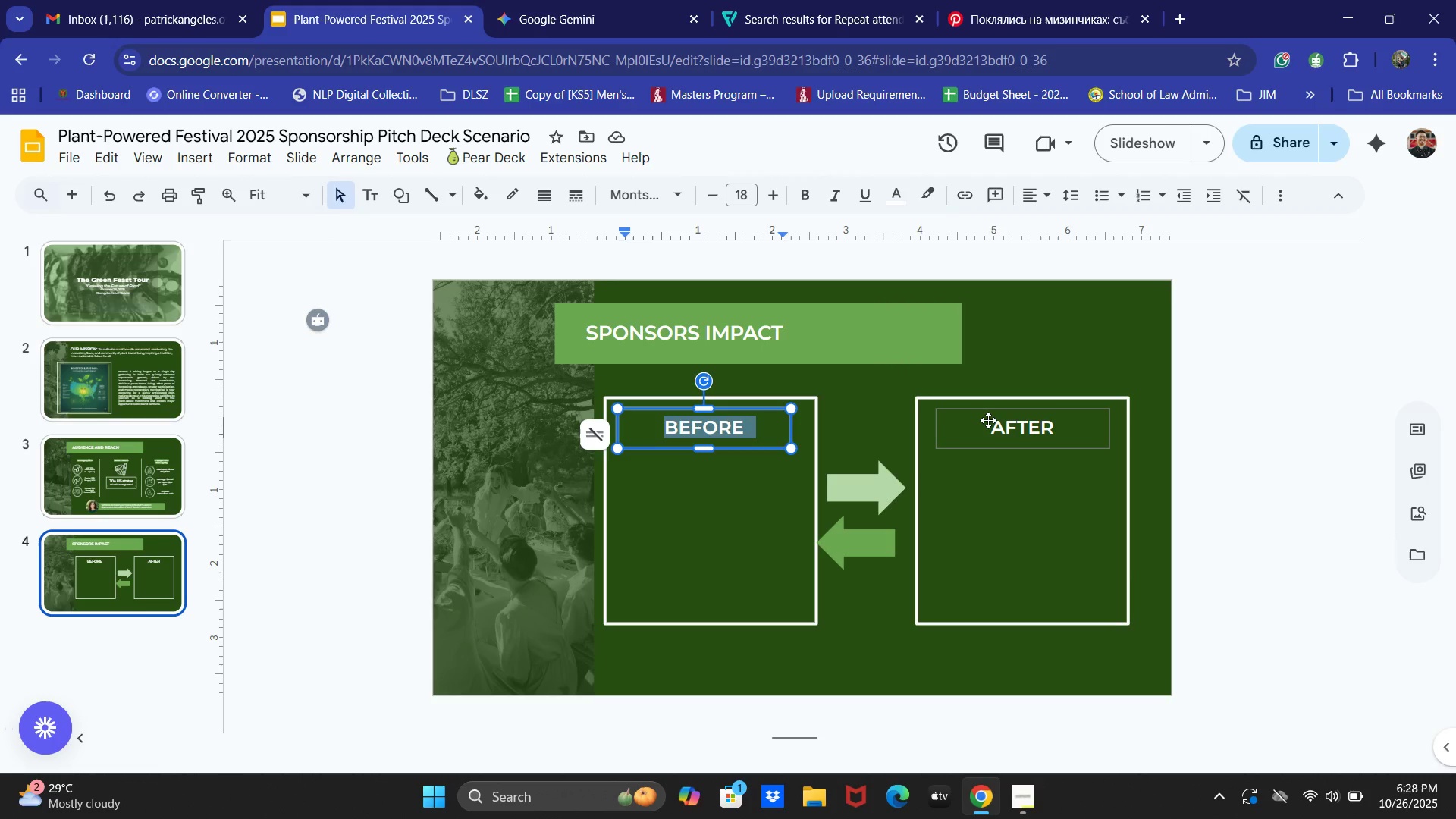 
left_click([1102, 355])
 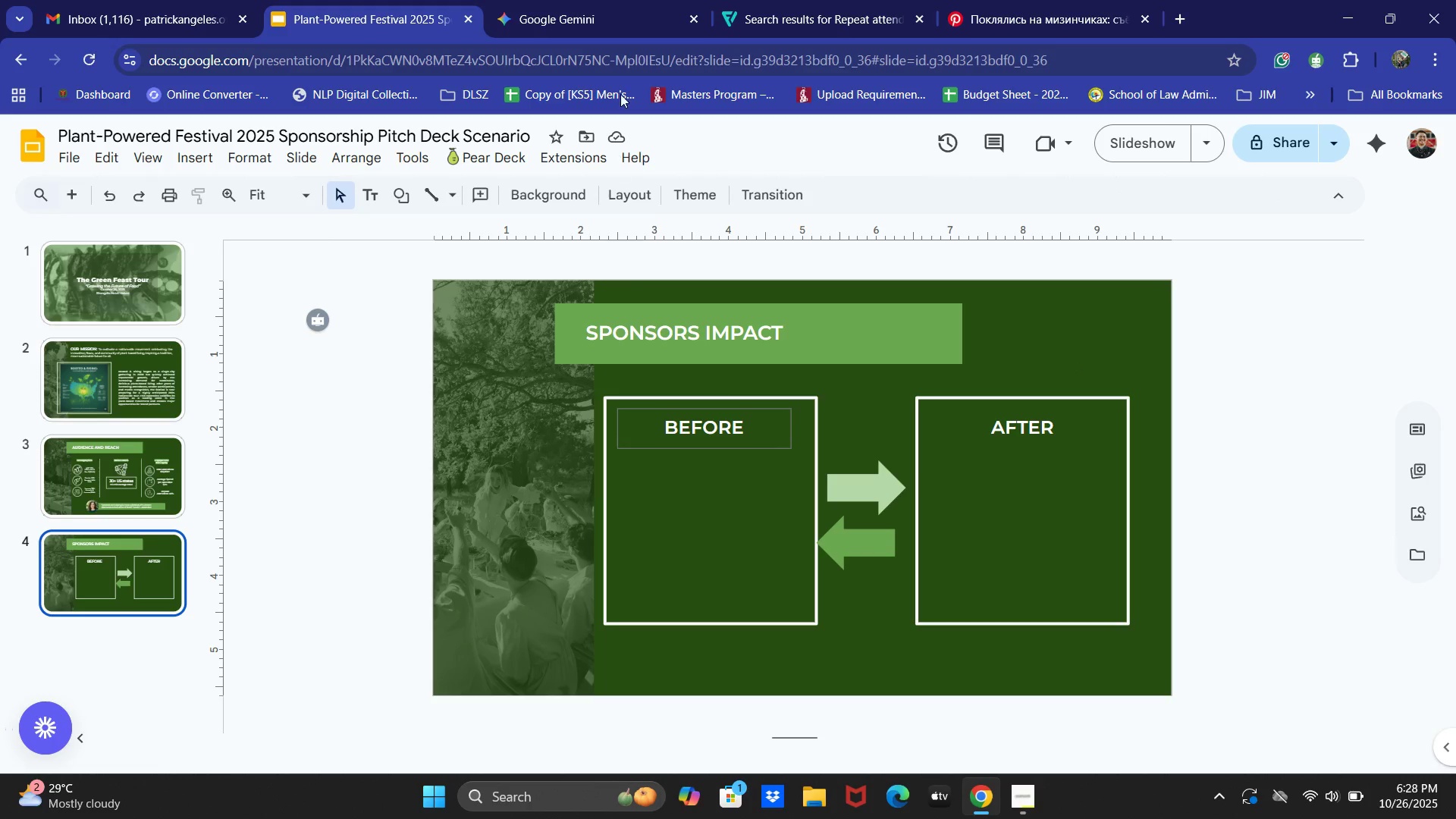 
left_click([830, 0])
 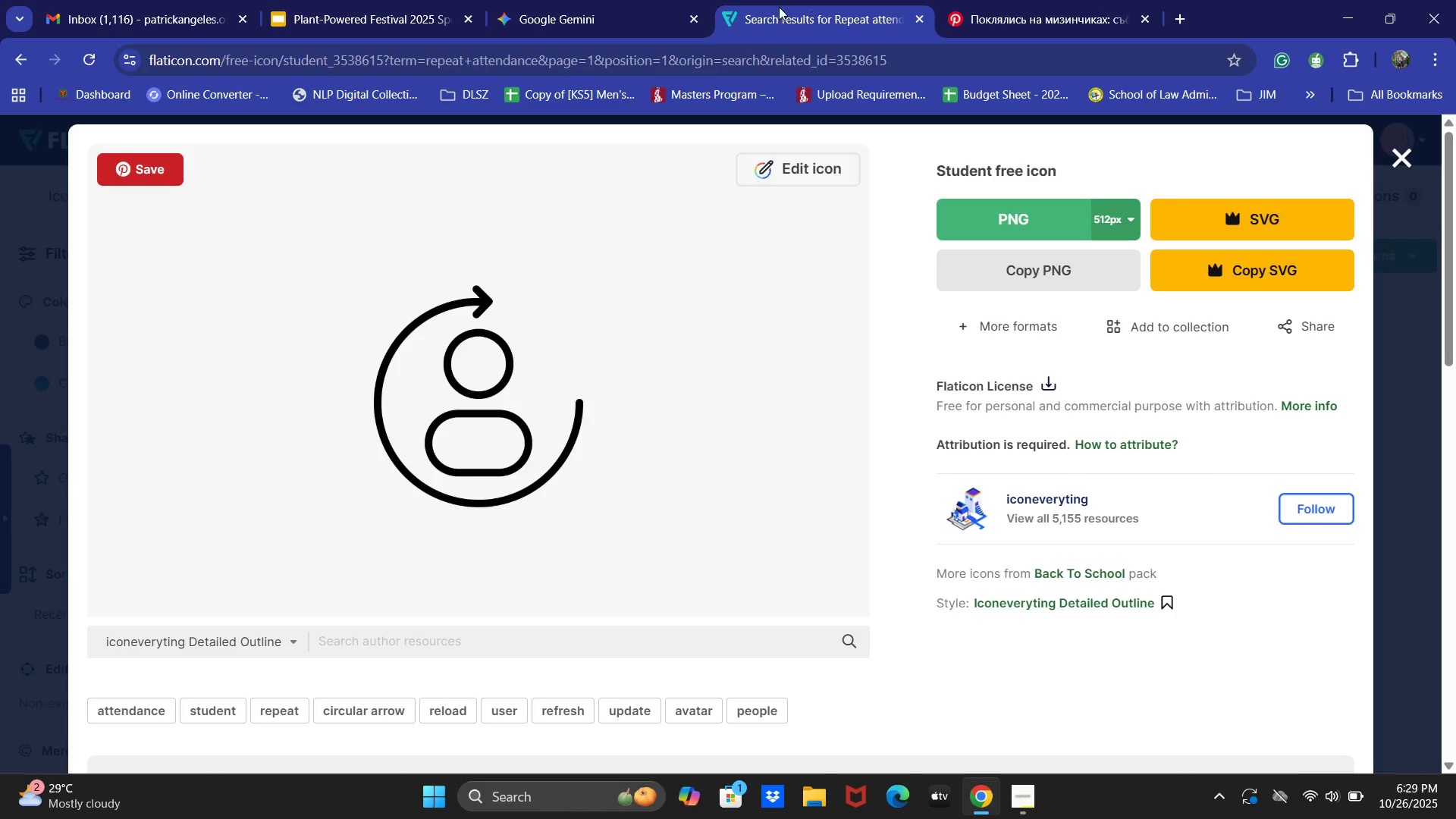 
left_click([585, 0])
 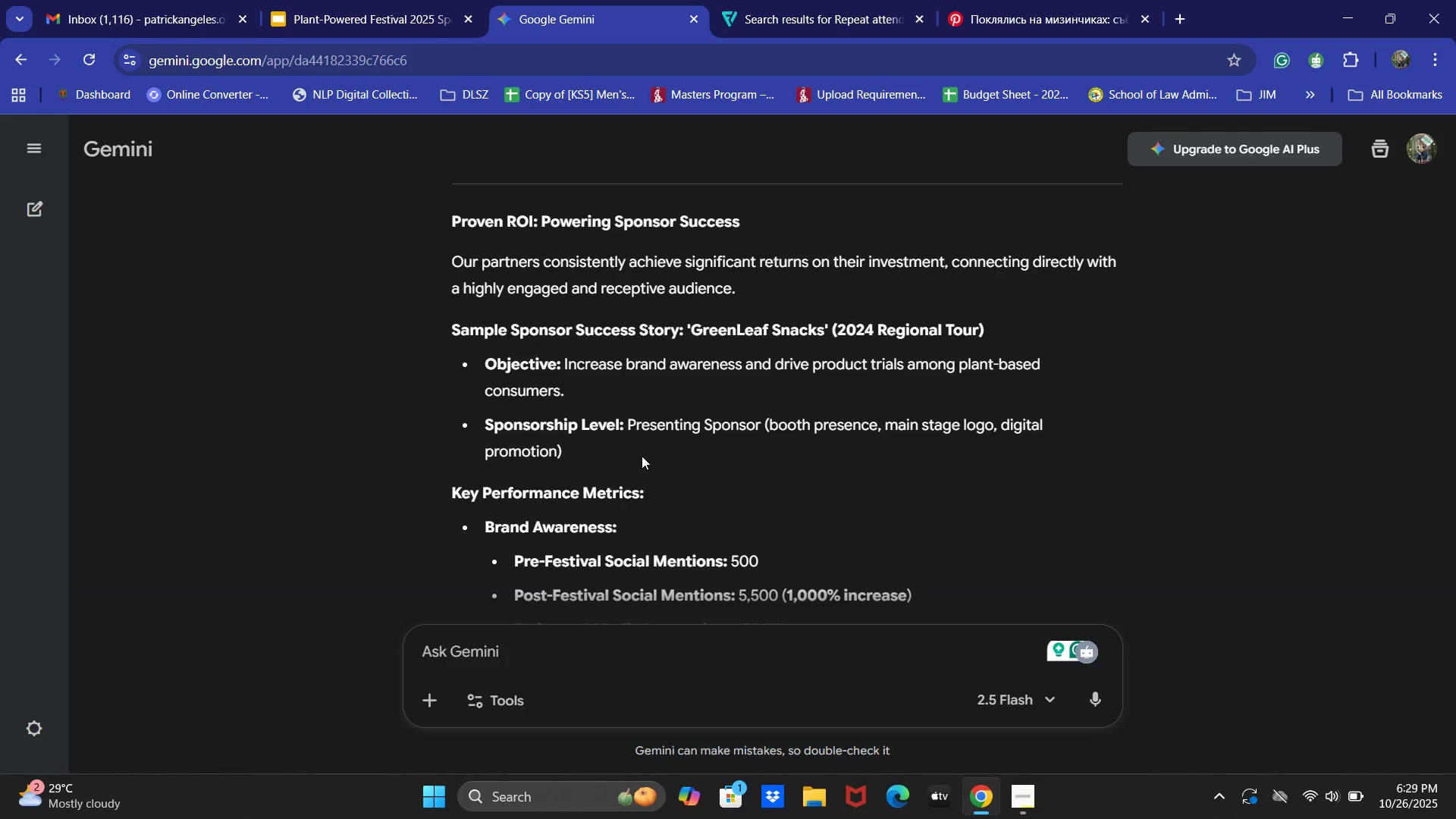 
scroll: coordinate [686, 420], scroll_direction: down, amount: 10.0
 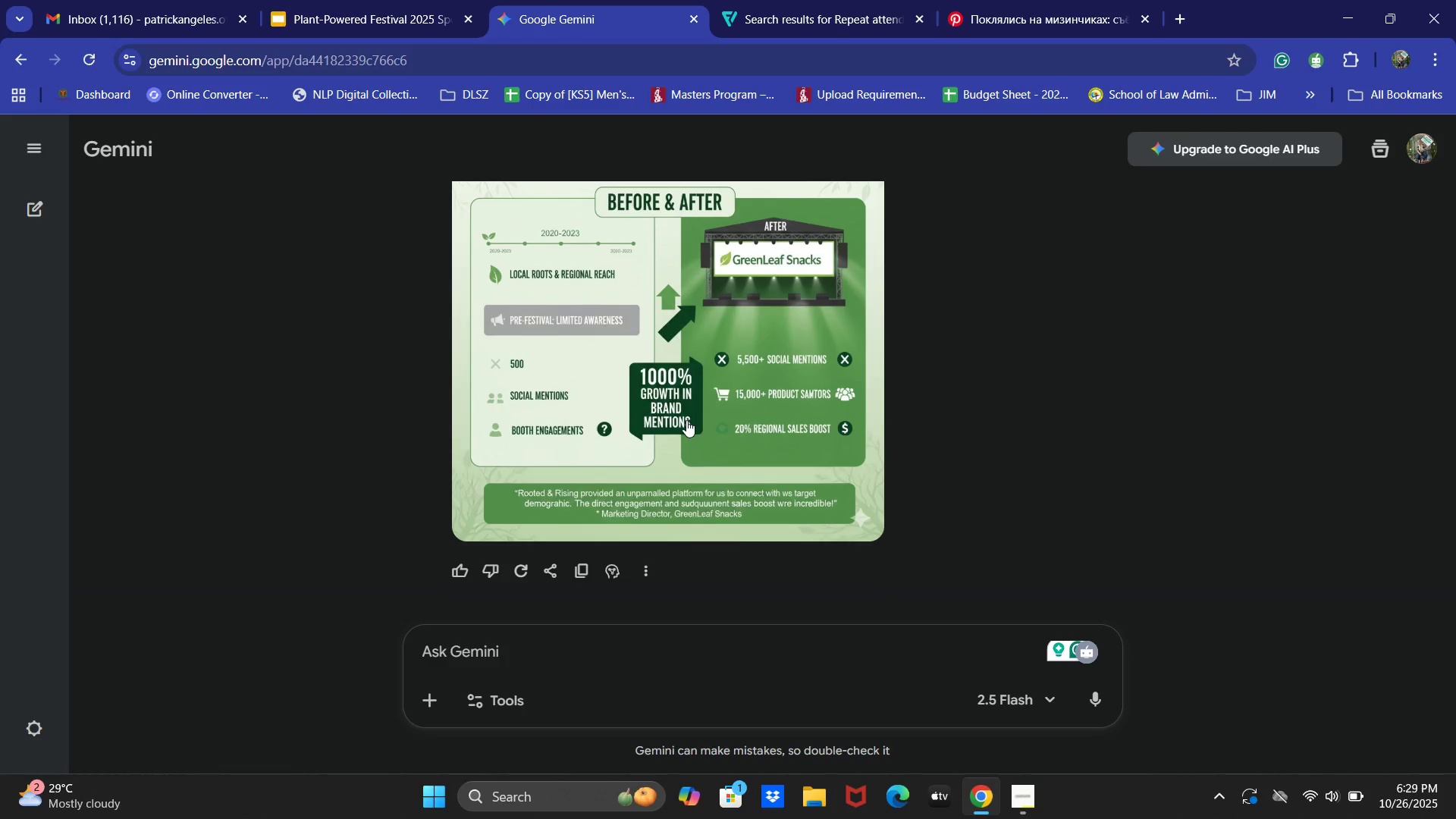 
wait(11.78)
 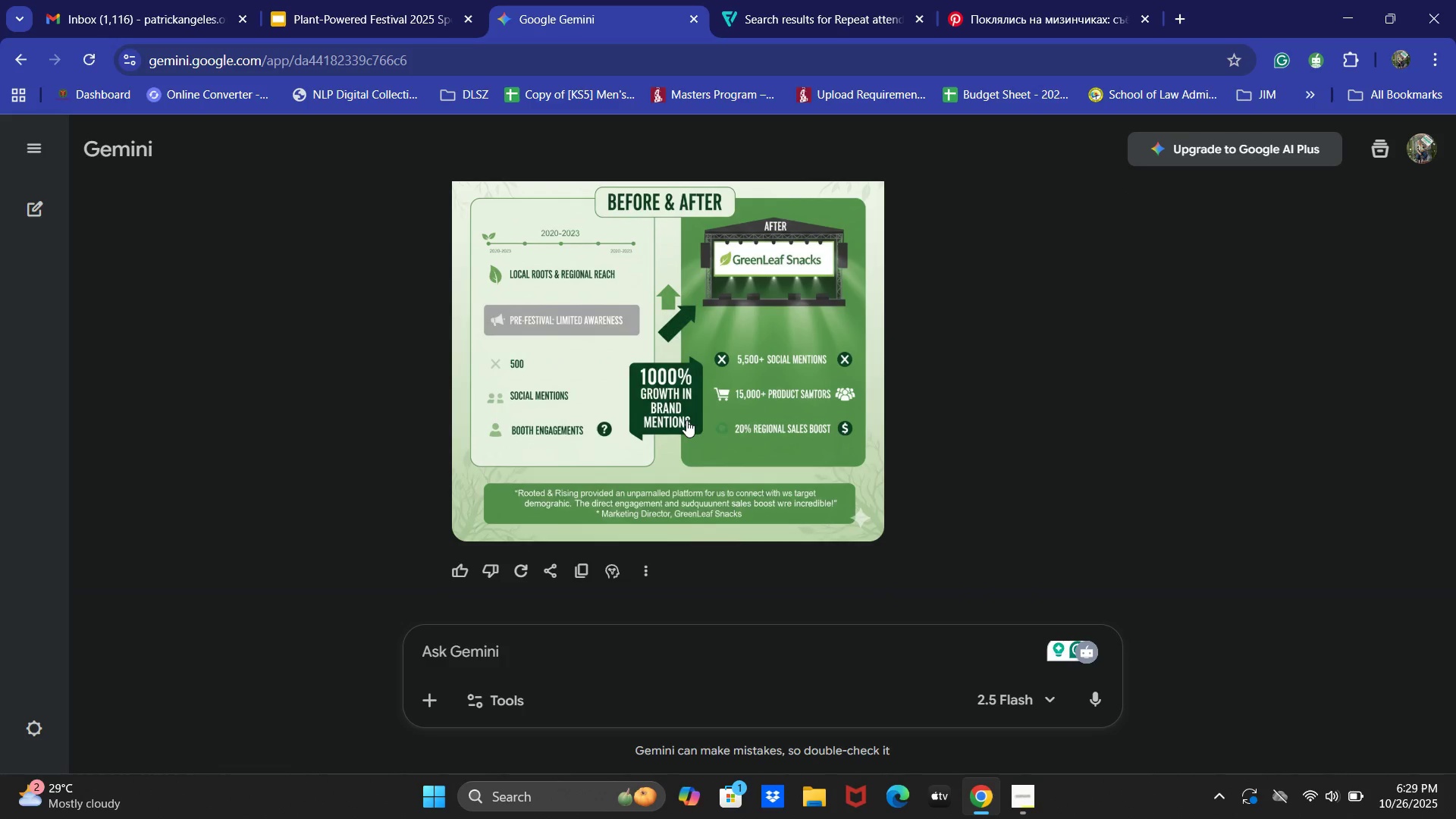 
scroll: coordinate [686, 420], scroll_direction: none, amount: 0.0
 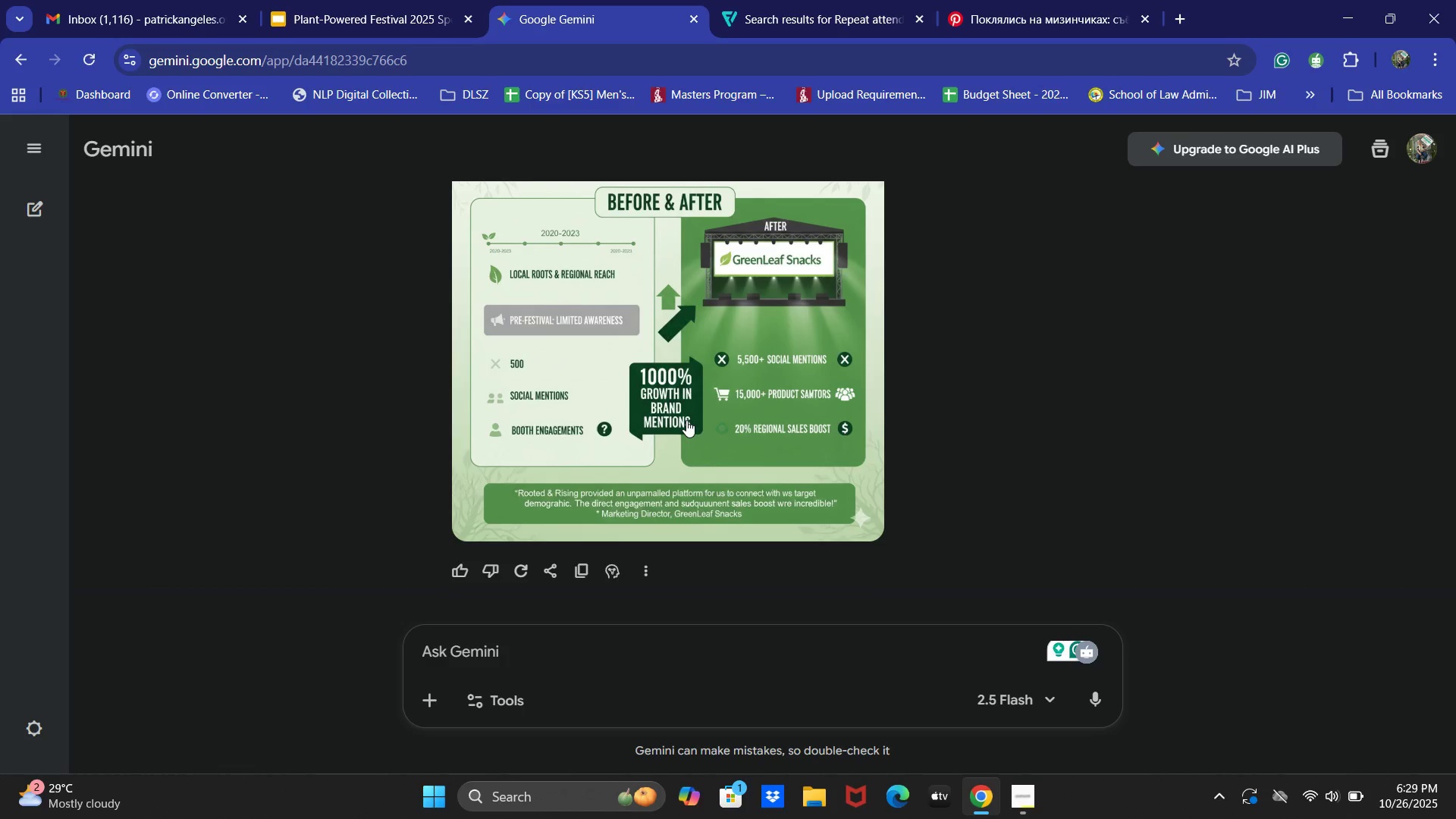 
wait(12.41)
 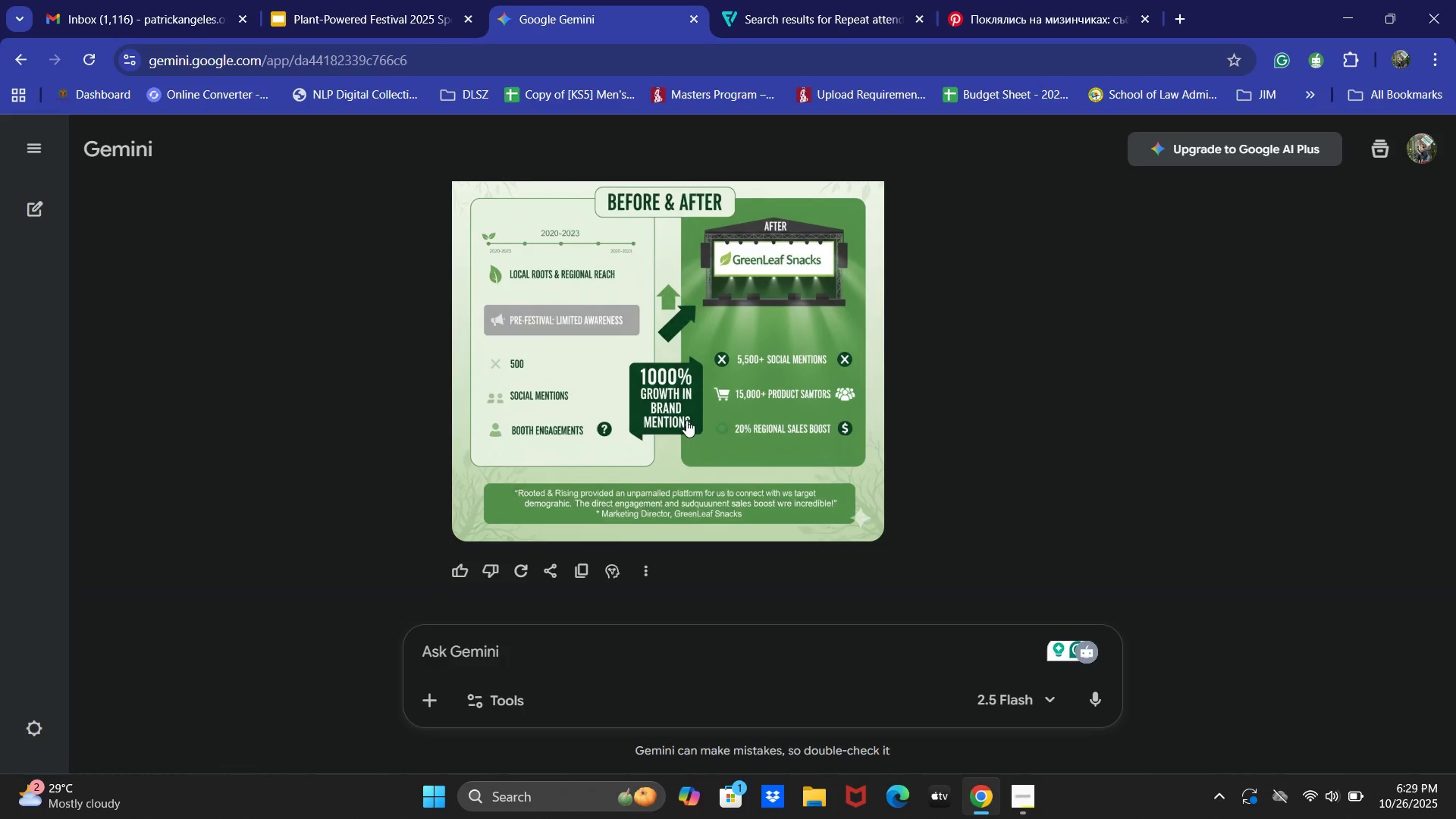 
scroll: coordinate [686, 420], scroll_direction: down, amount: 4.0
 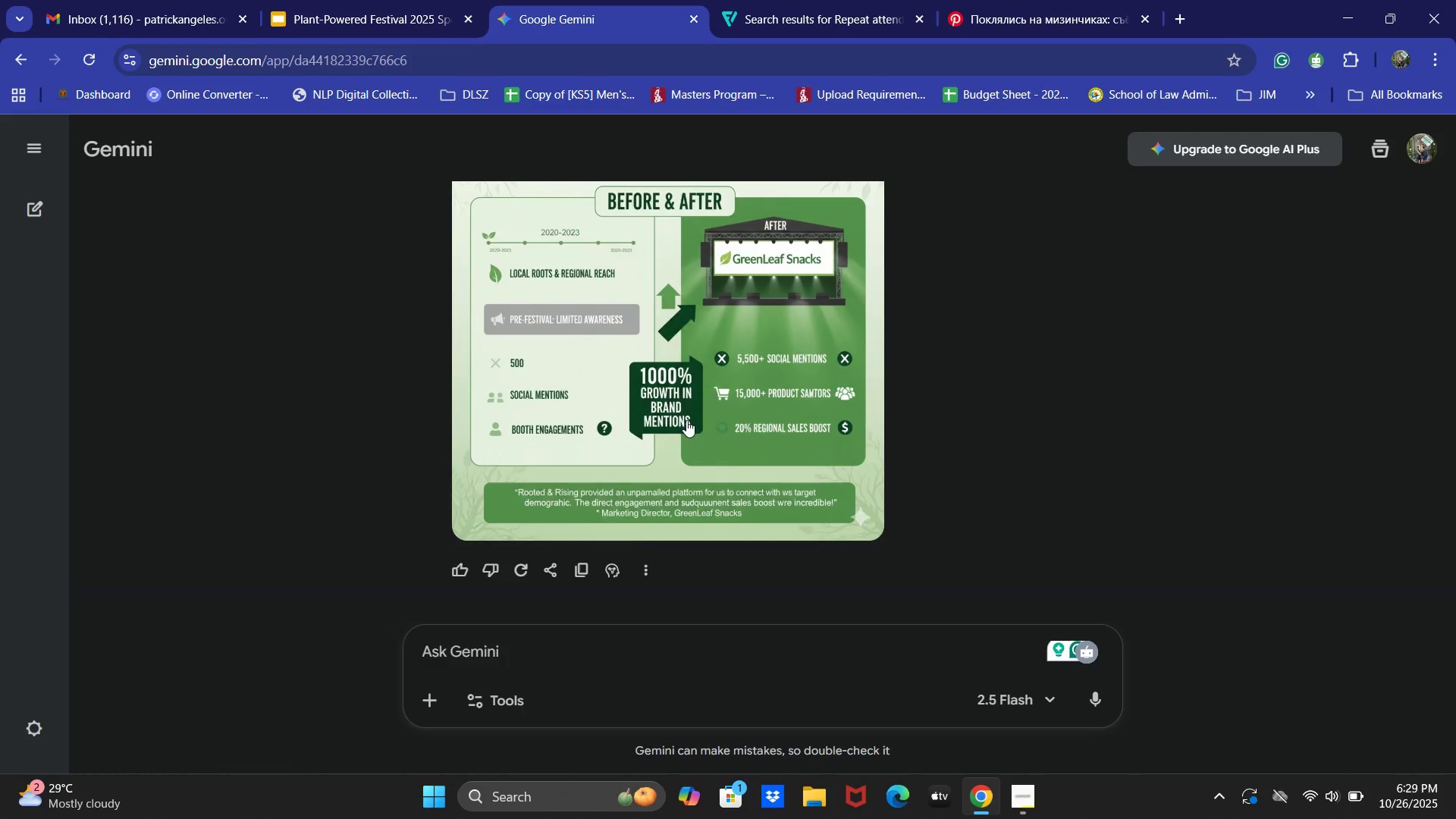 
scroll: coordinate [686, 420], scroll_direction: up, amount: 1.0
 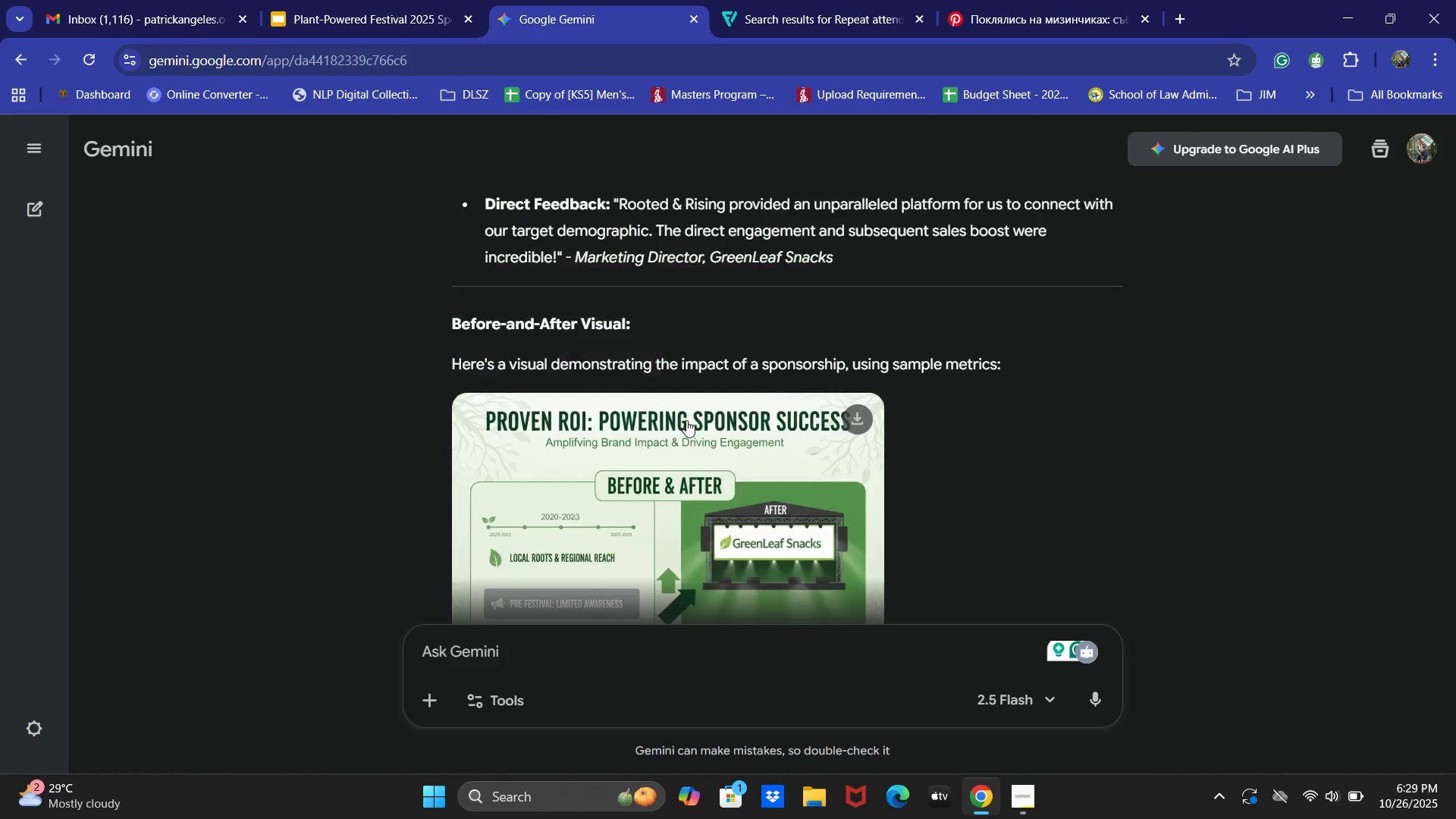 
scroll: coordinate [686, 420], scroll_direction: down, amount: 1.0
 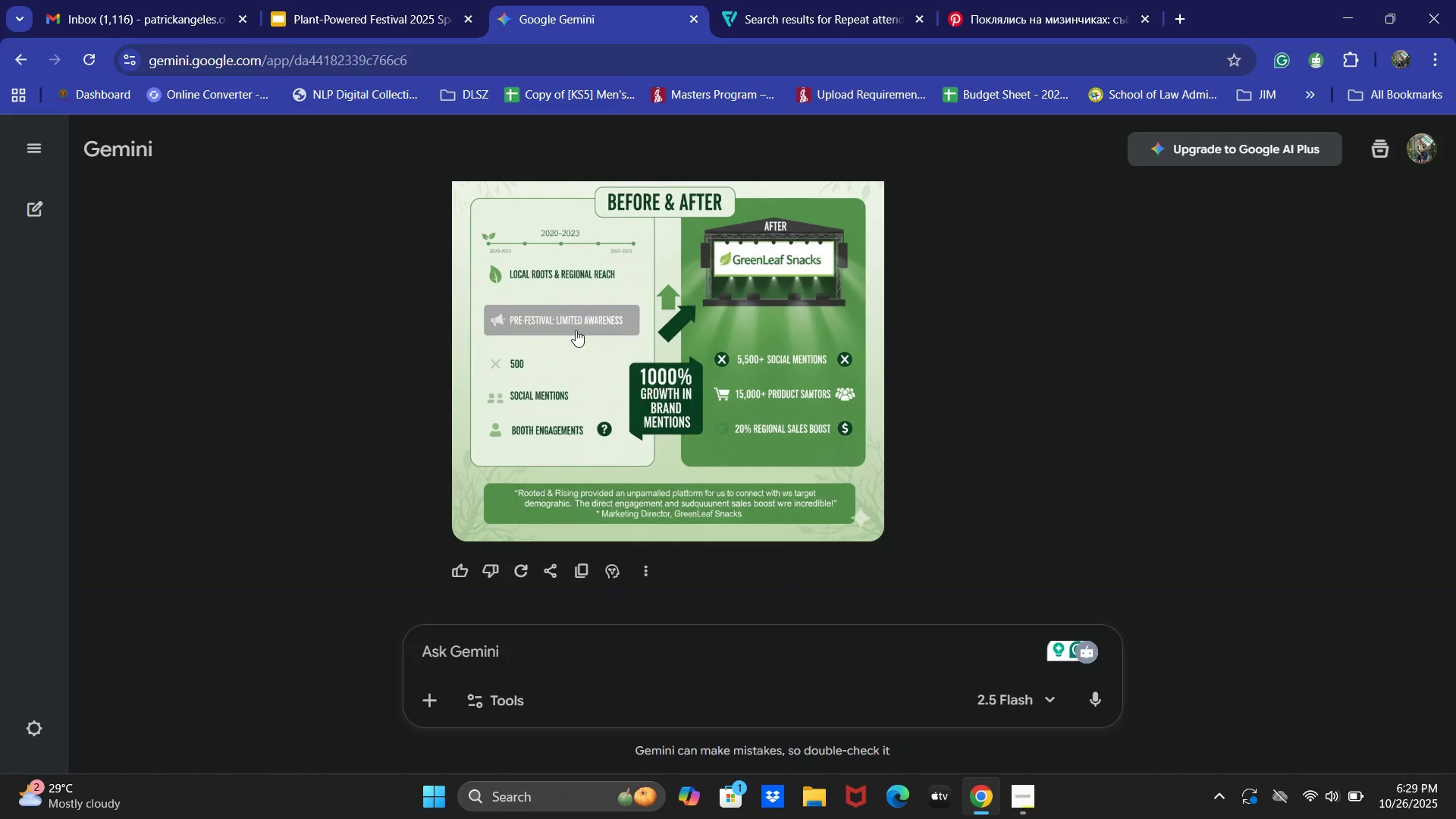 
left_click([388, 0])
 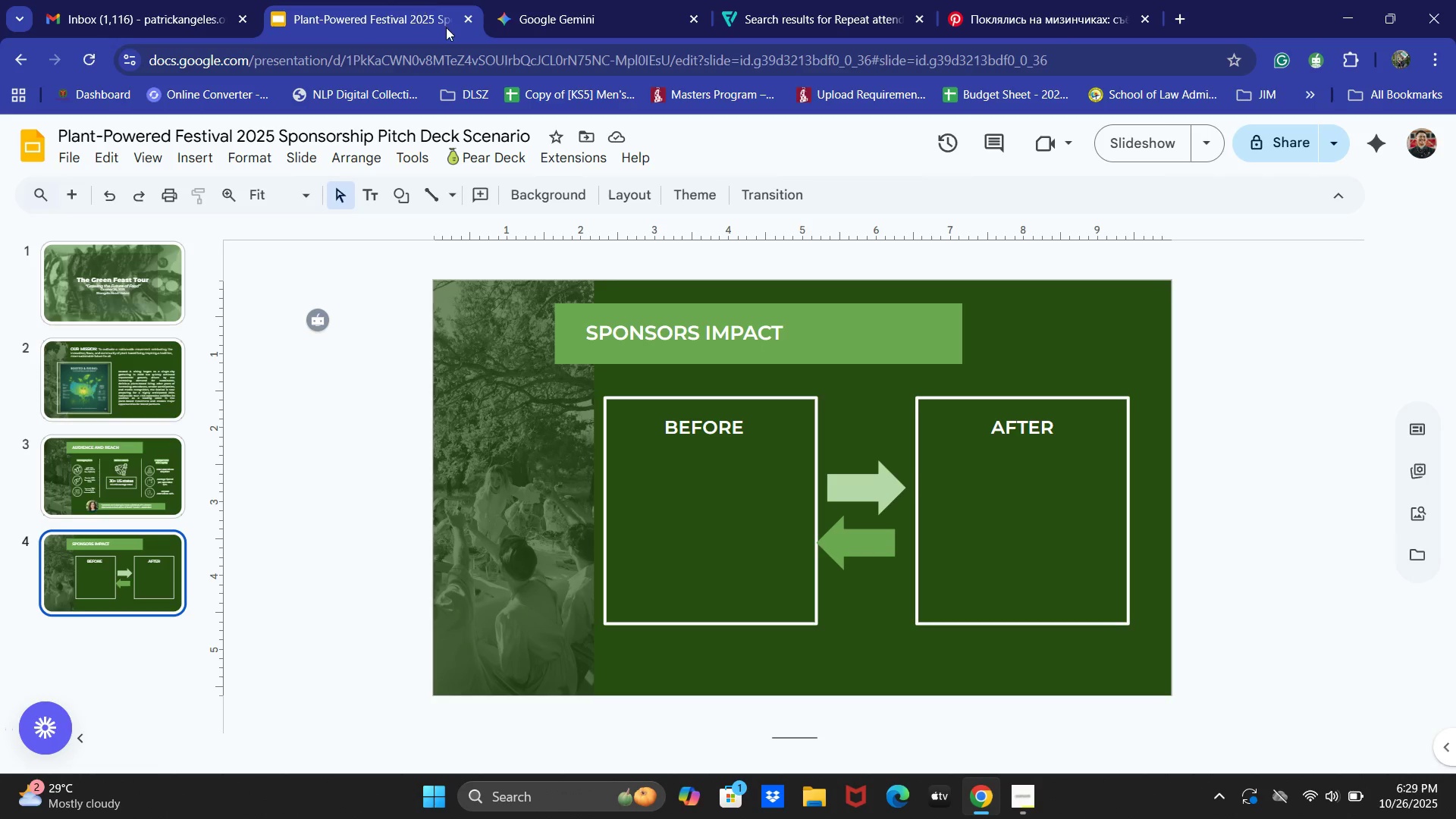 
key(Alt+AltLeft)
 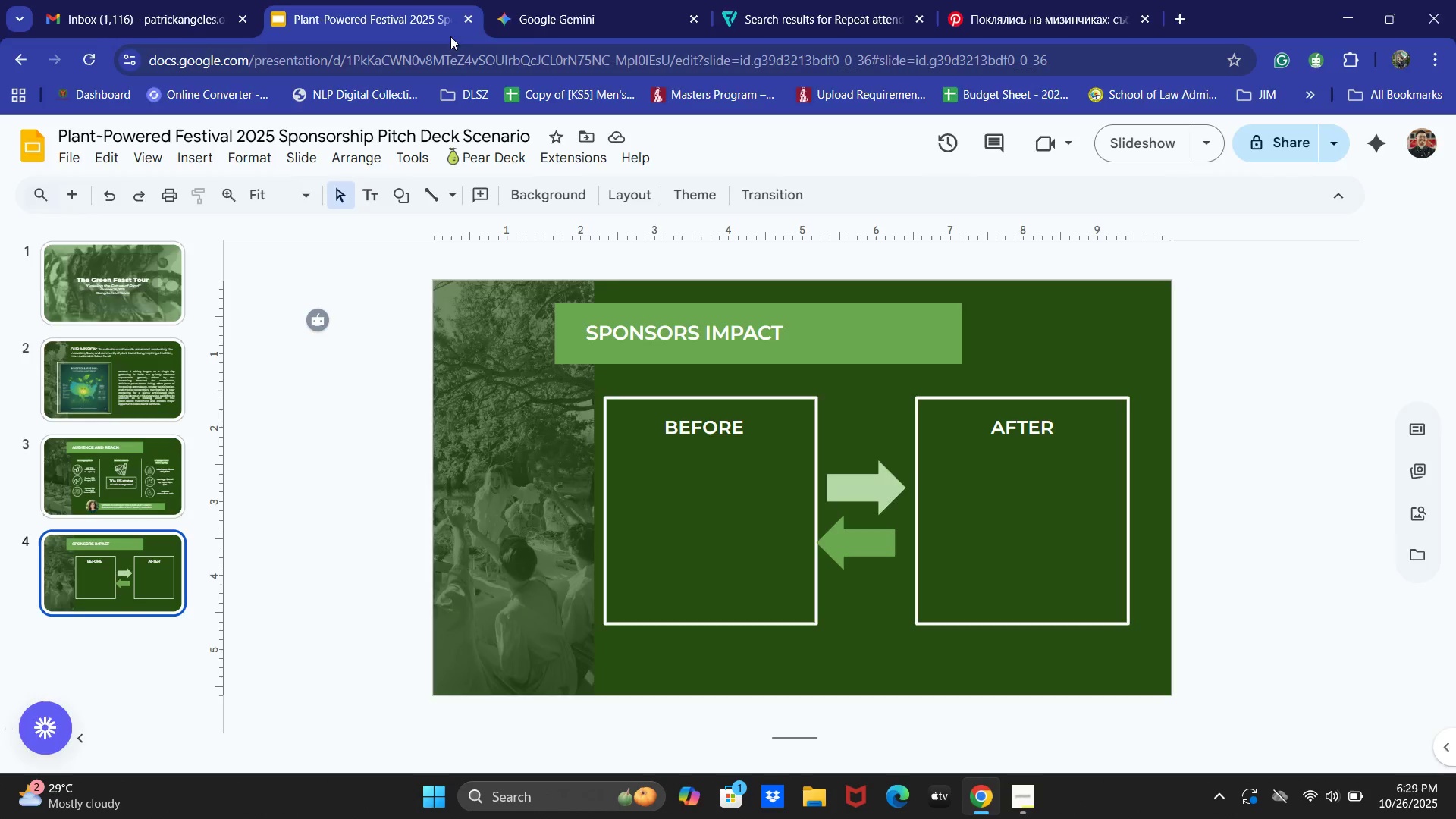 